 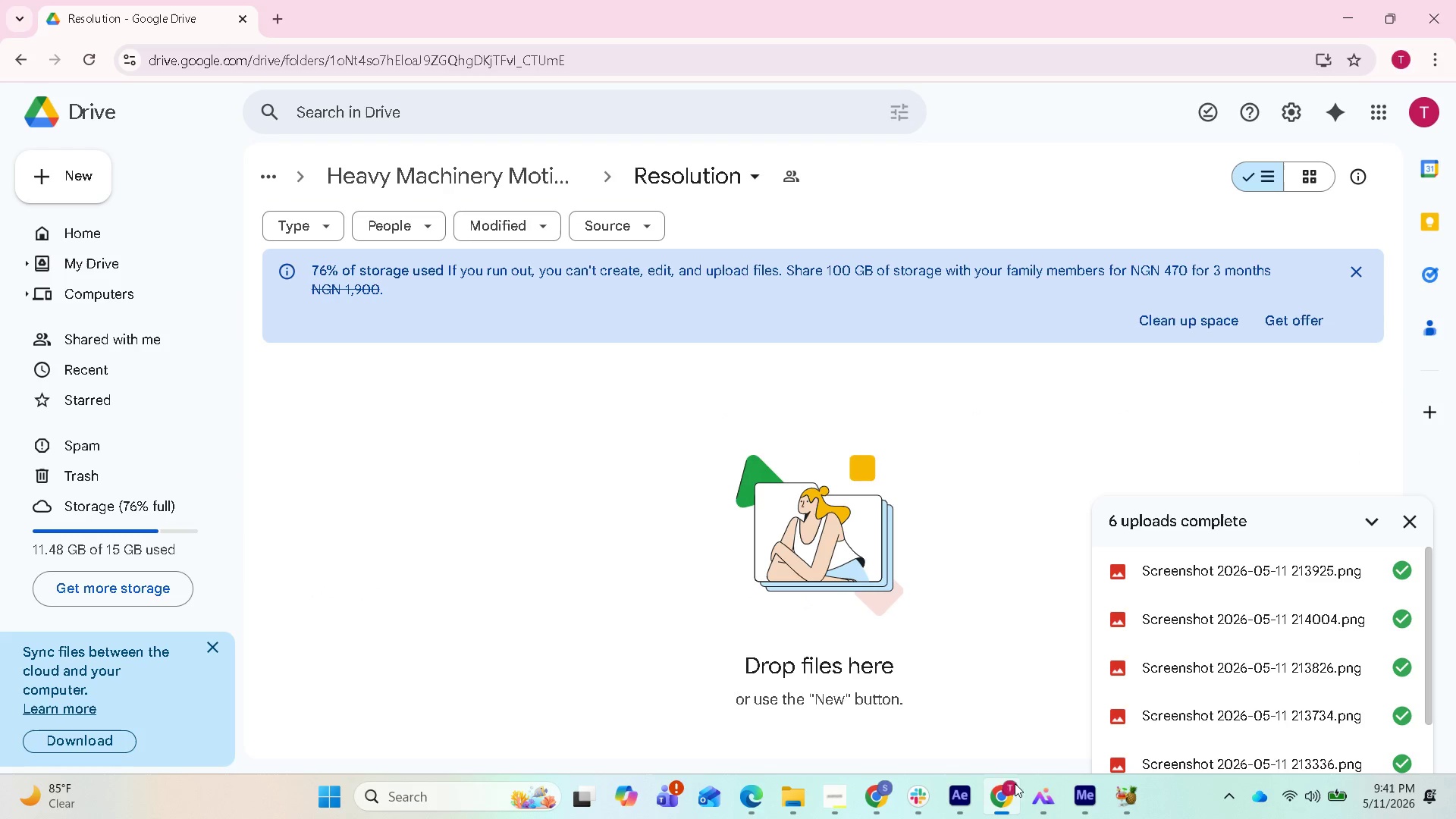 
double_click([1134, 411])
 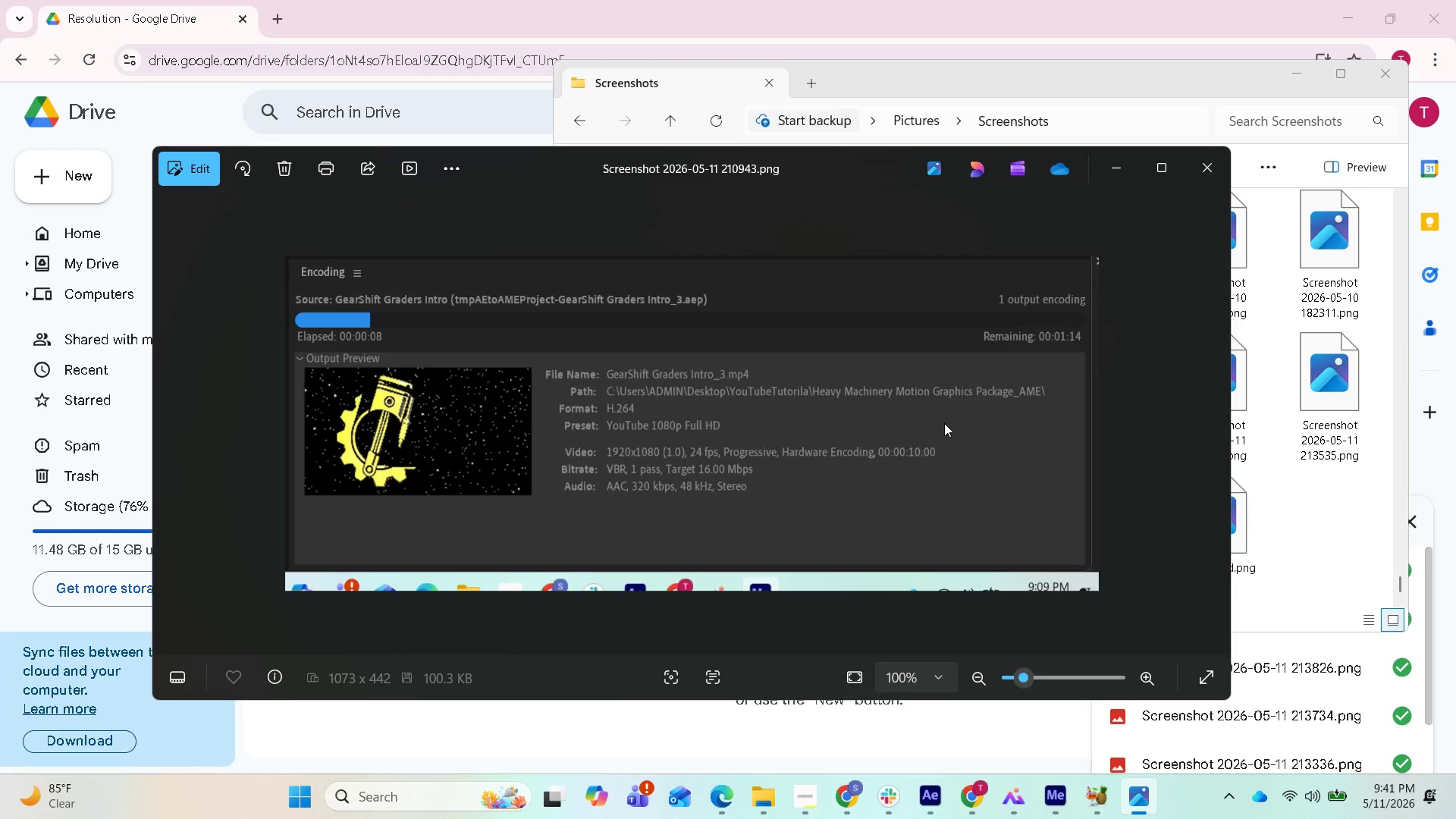 
wait(6.94)
 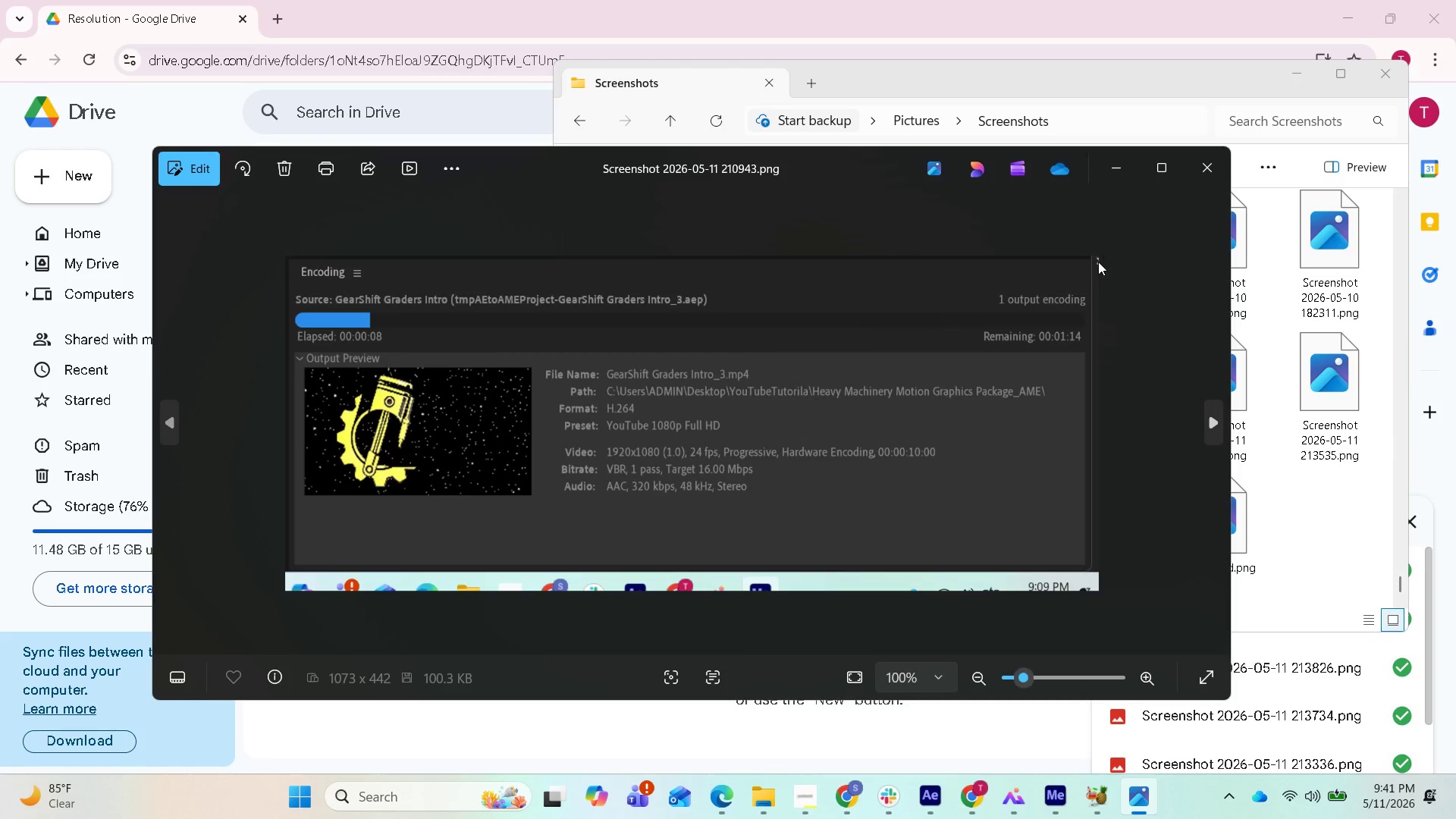 
mouse_move([1197, 180])
 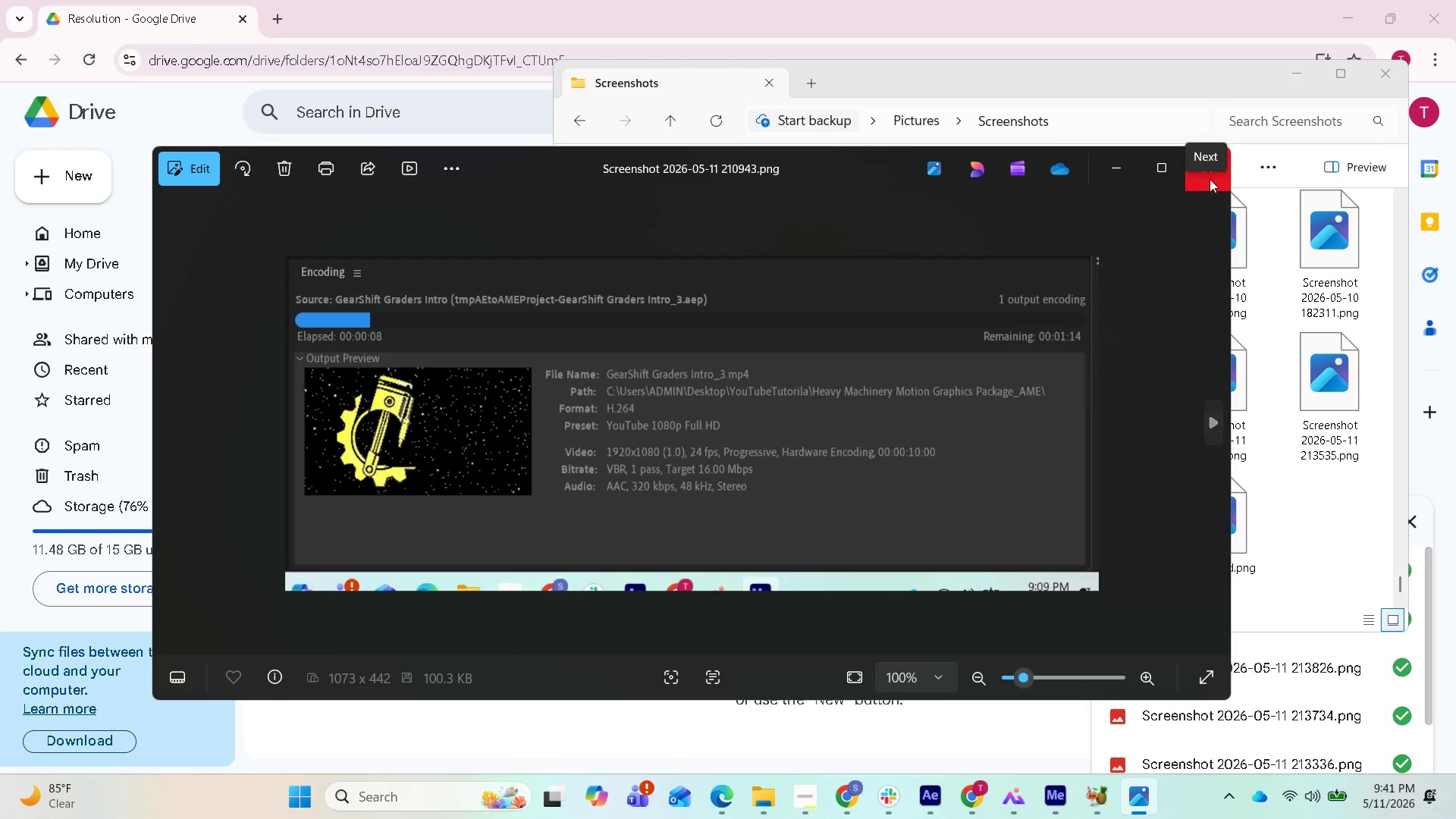 
left_click([1211, 176])
 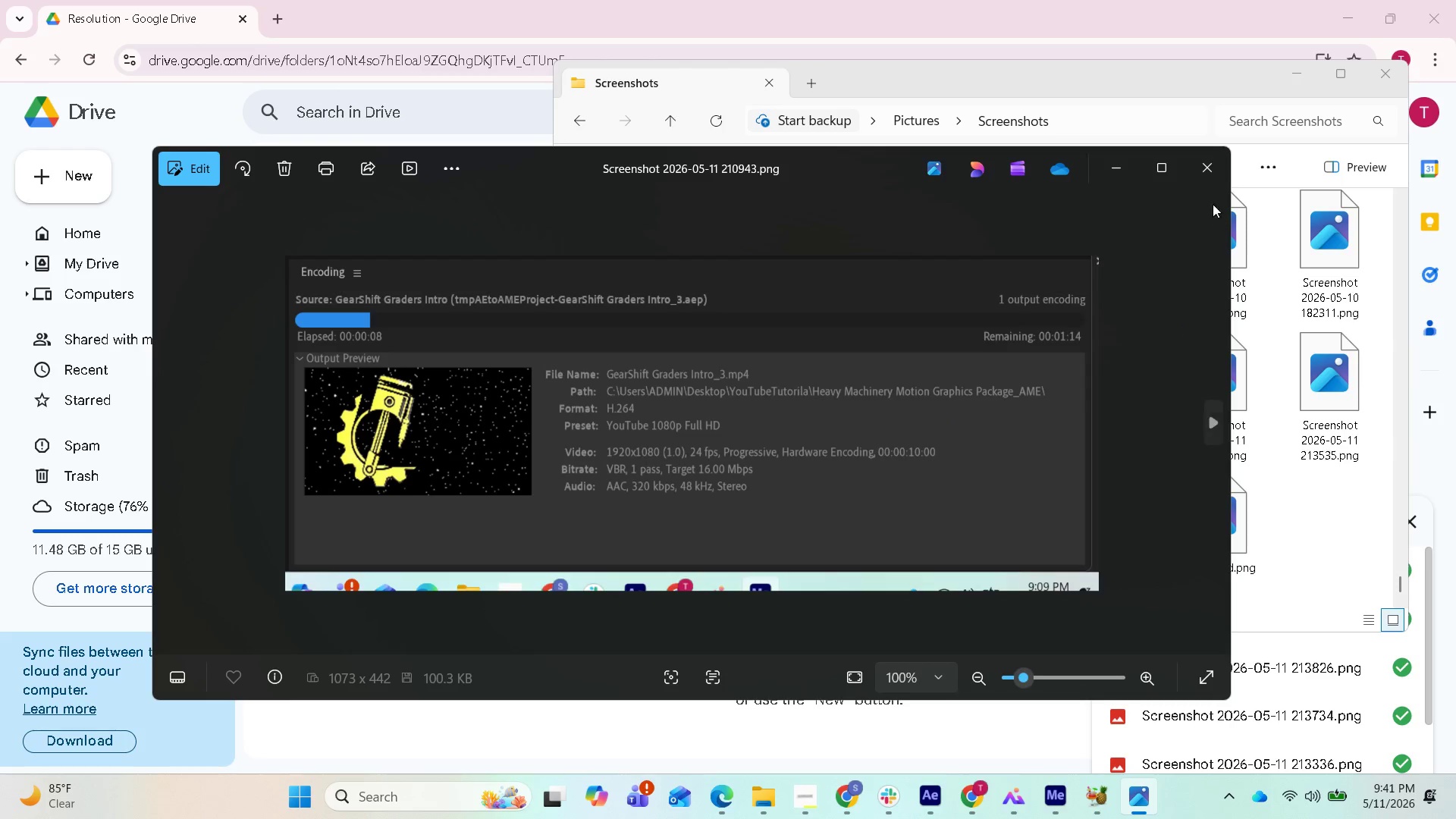 
left_click([1210, 165])
 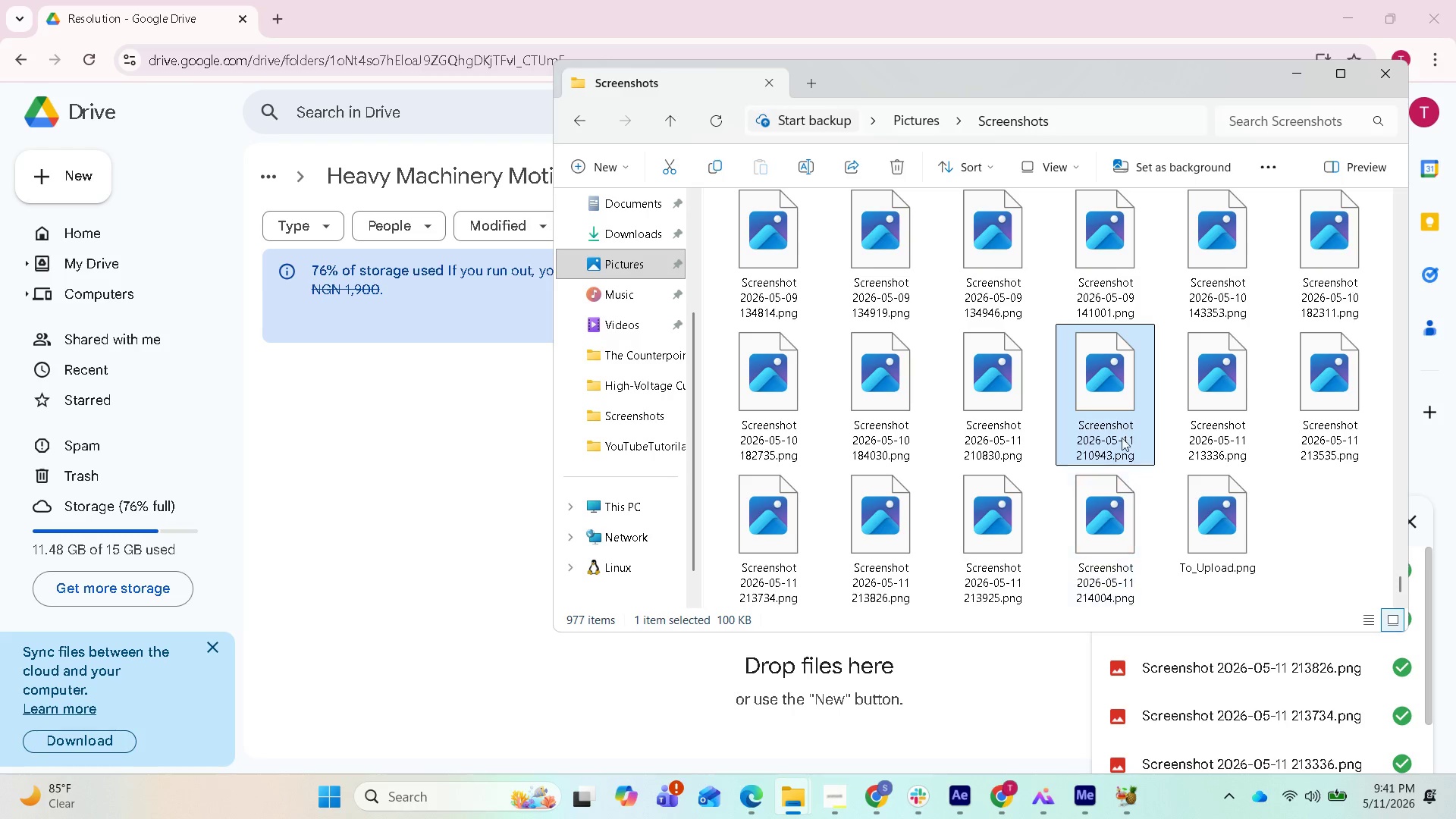 
left_click_drag(start_coordinate=[1122, 406], to_coordinate=[381, 469])
 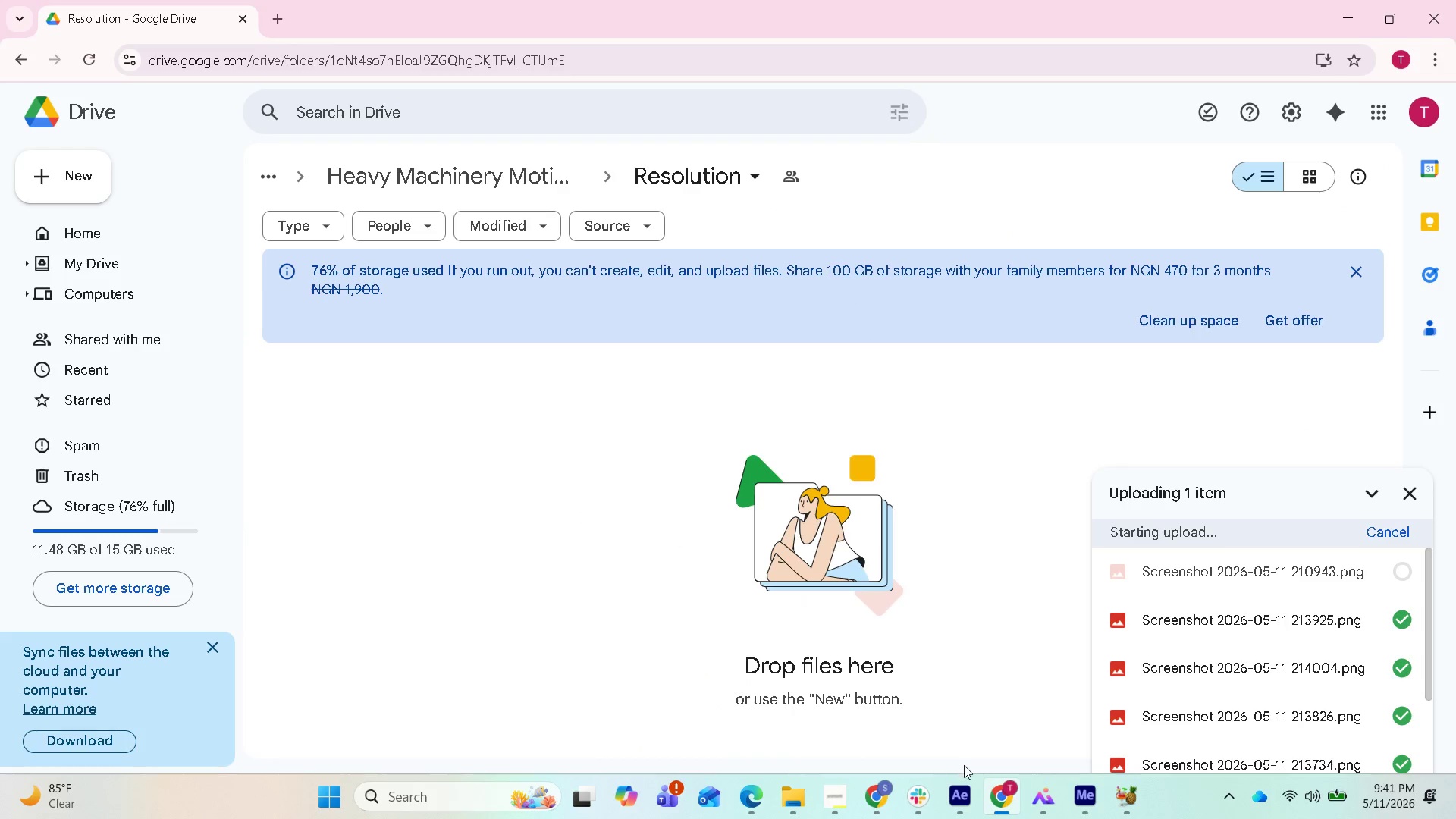 
mouse_move([964, 805])
 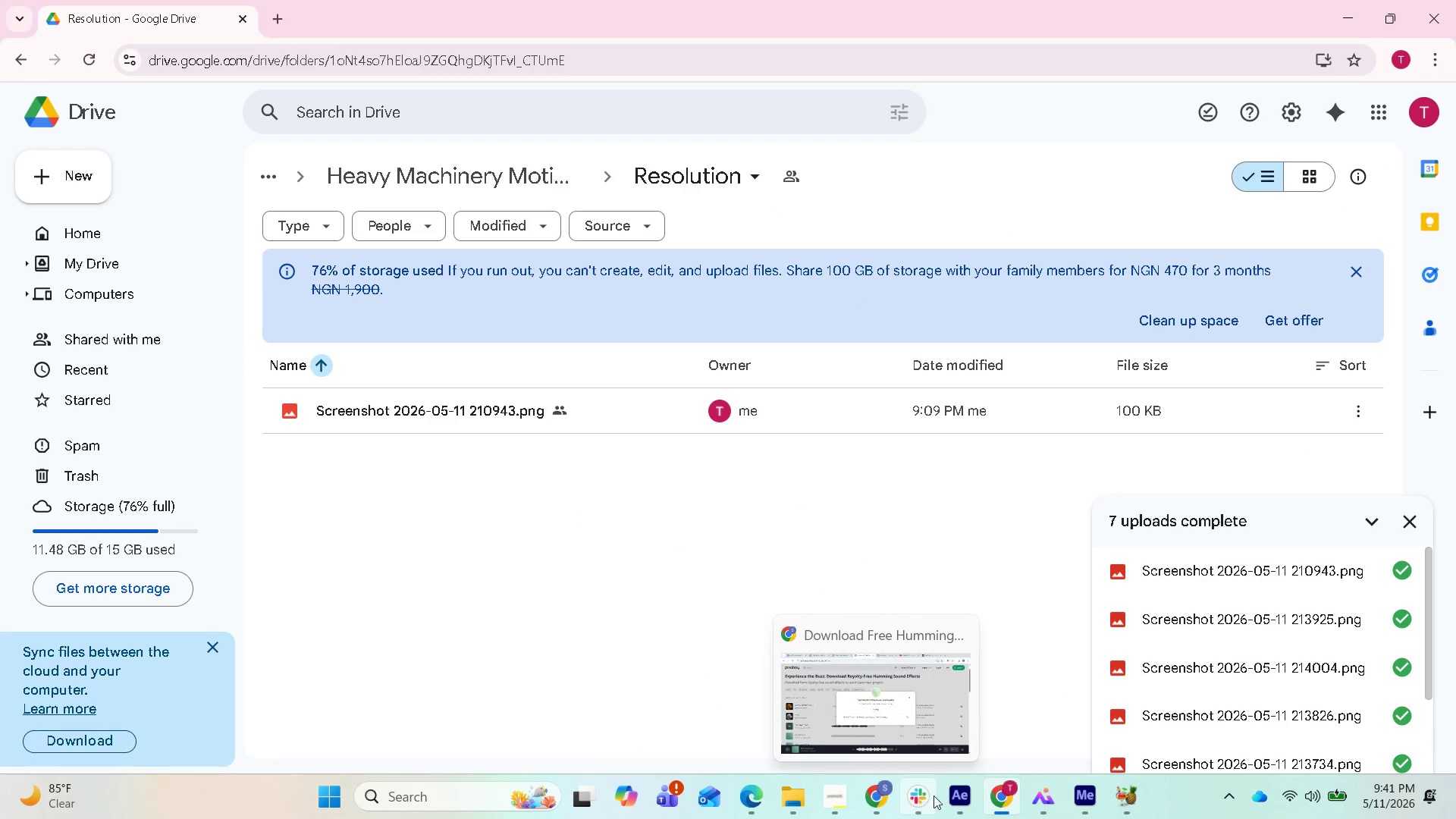 
left_click([959, 795])
 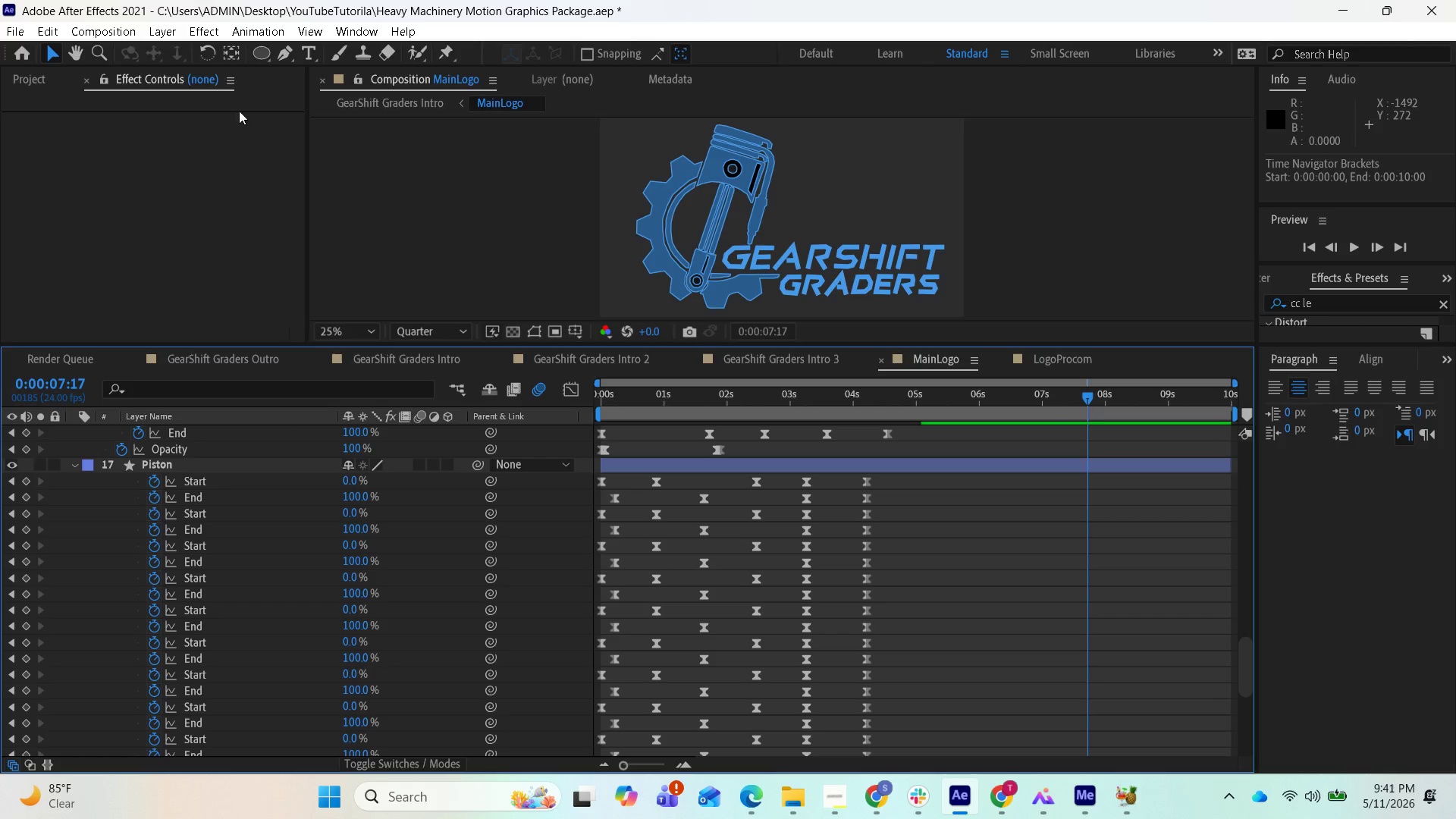 
left_click([210, 350])
 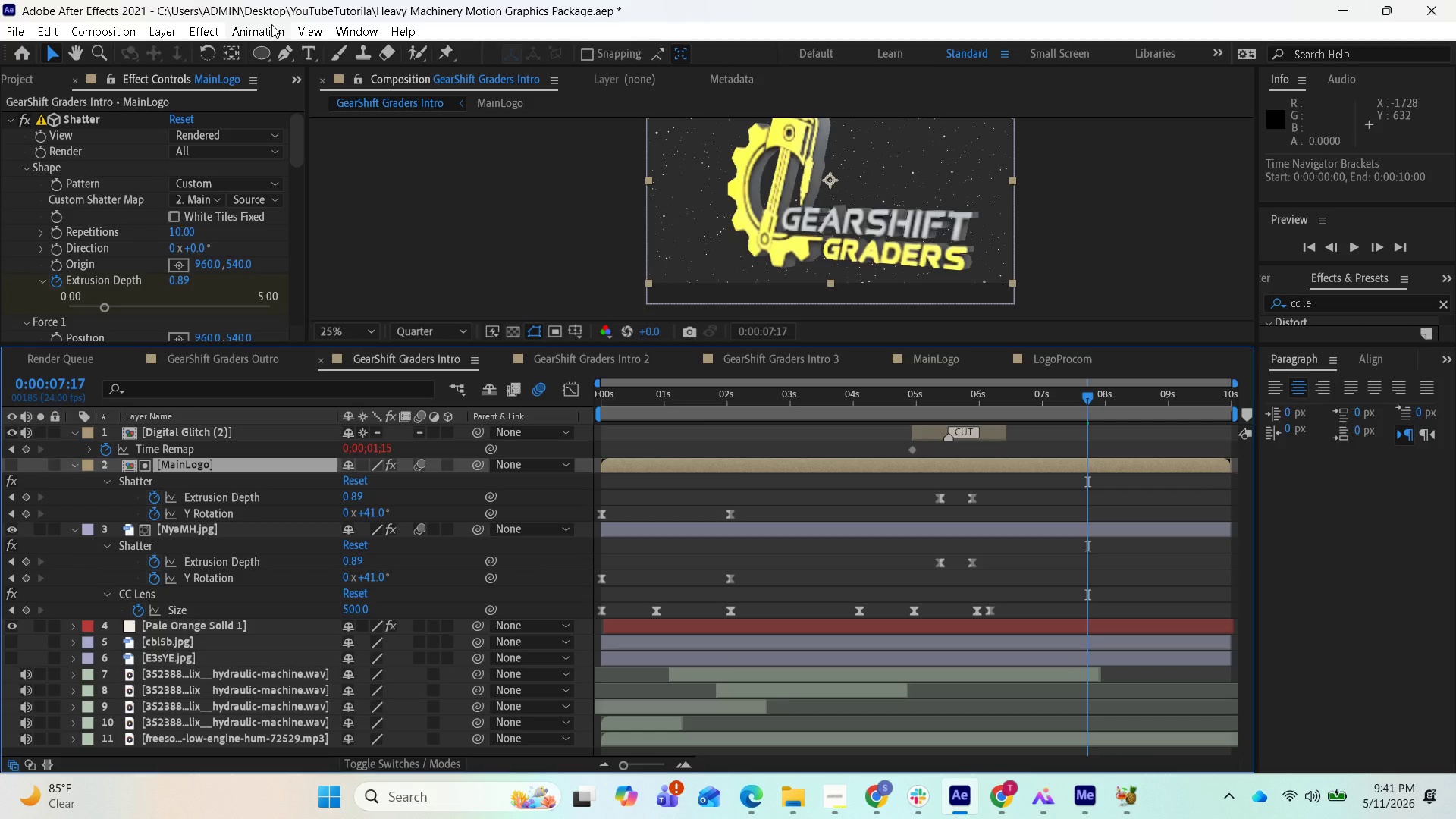 
left_click([105, 36])
 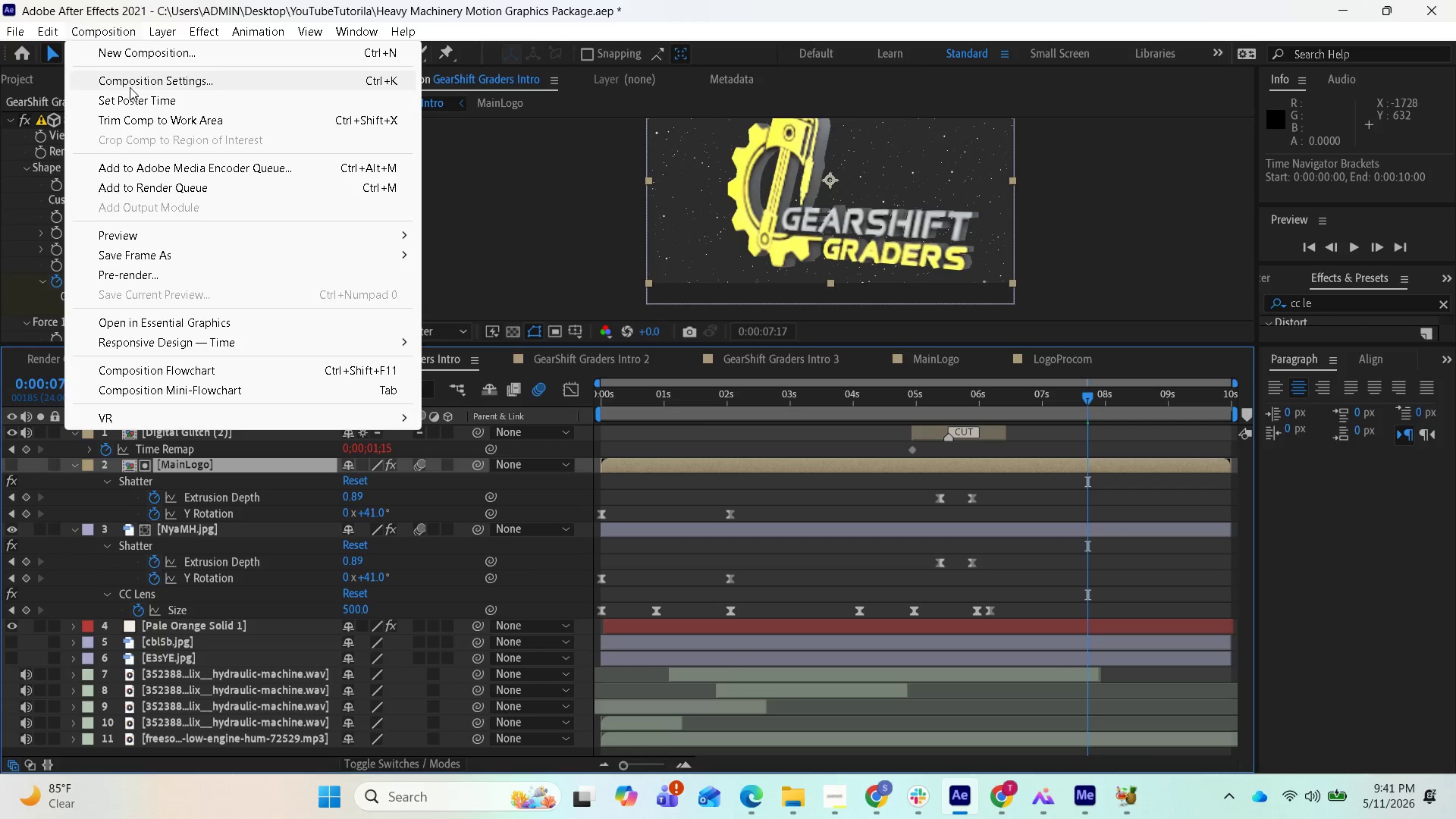 
left_click([130, 84])
 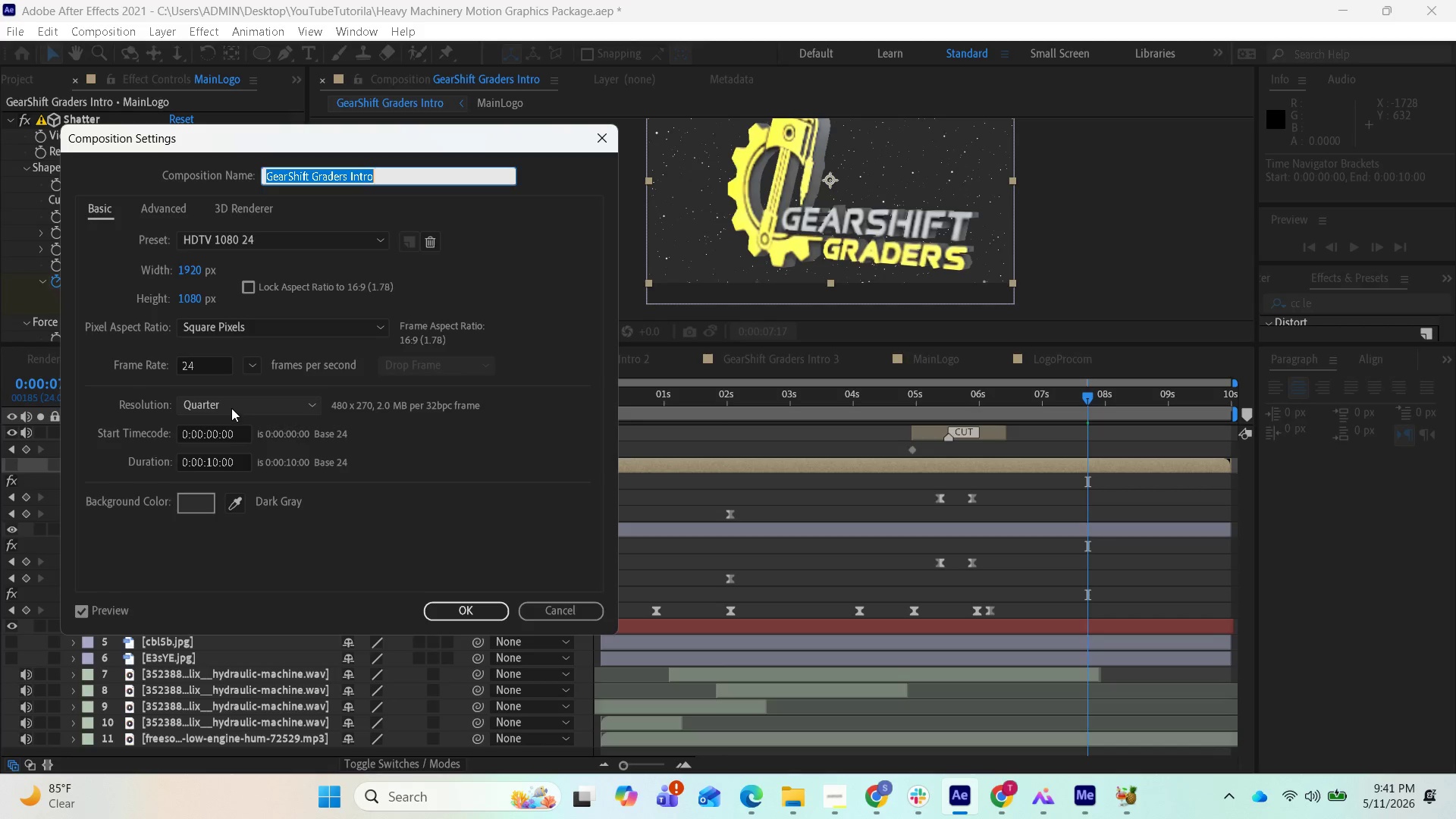 
left_click([233, 407])
 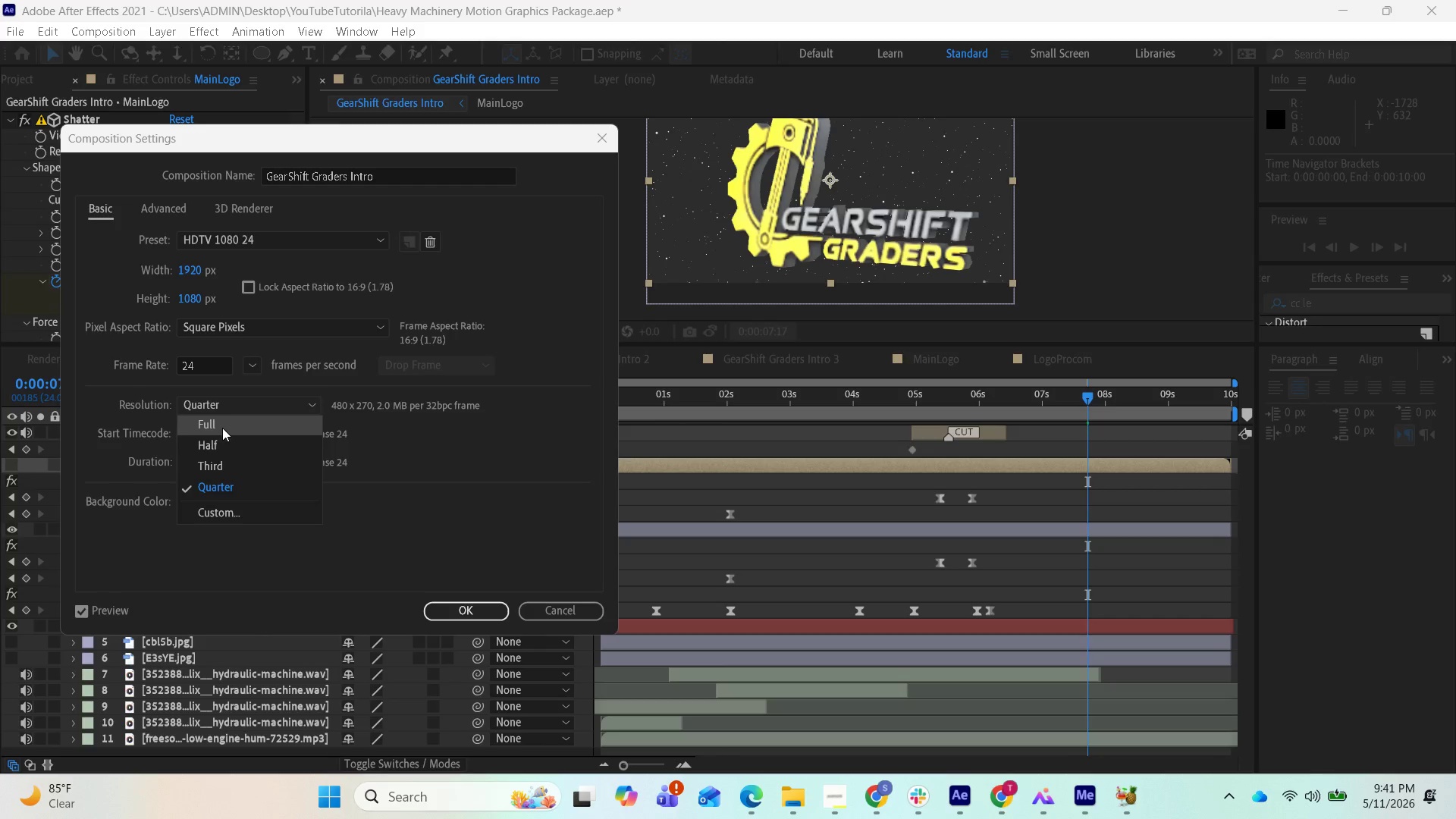 
mouse_move([237, 428])
 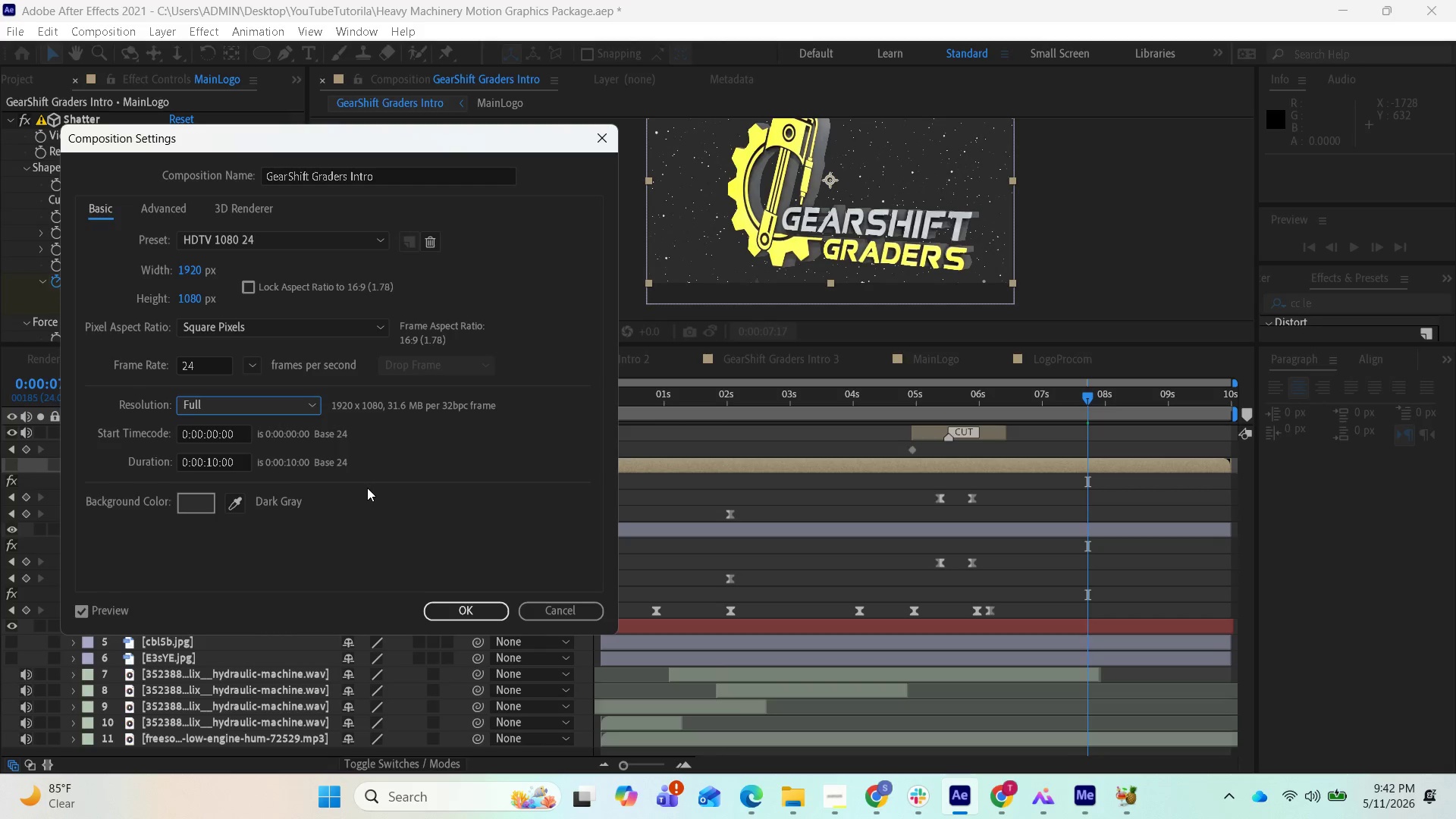 
key(PrintScreen)
 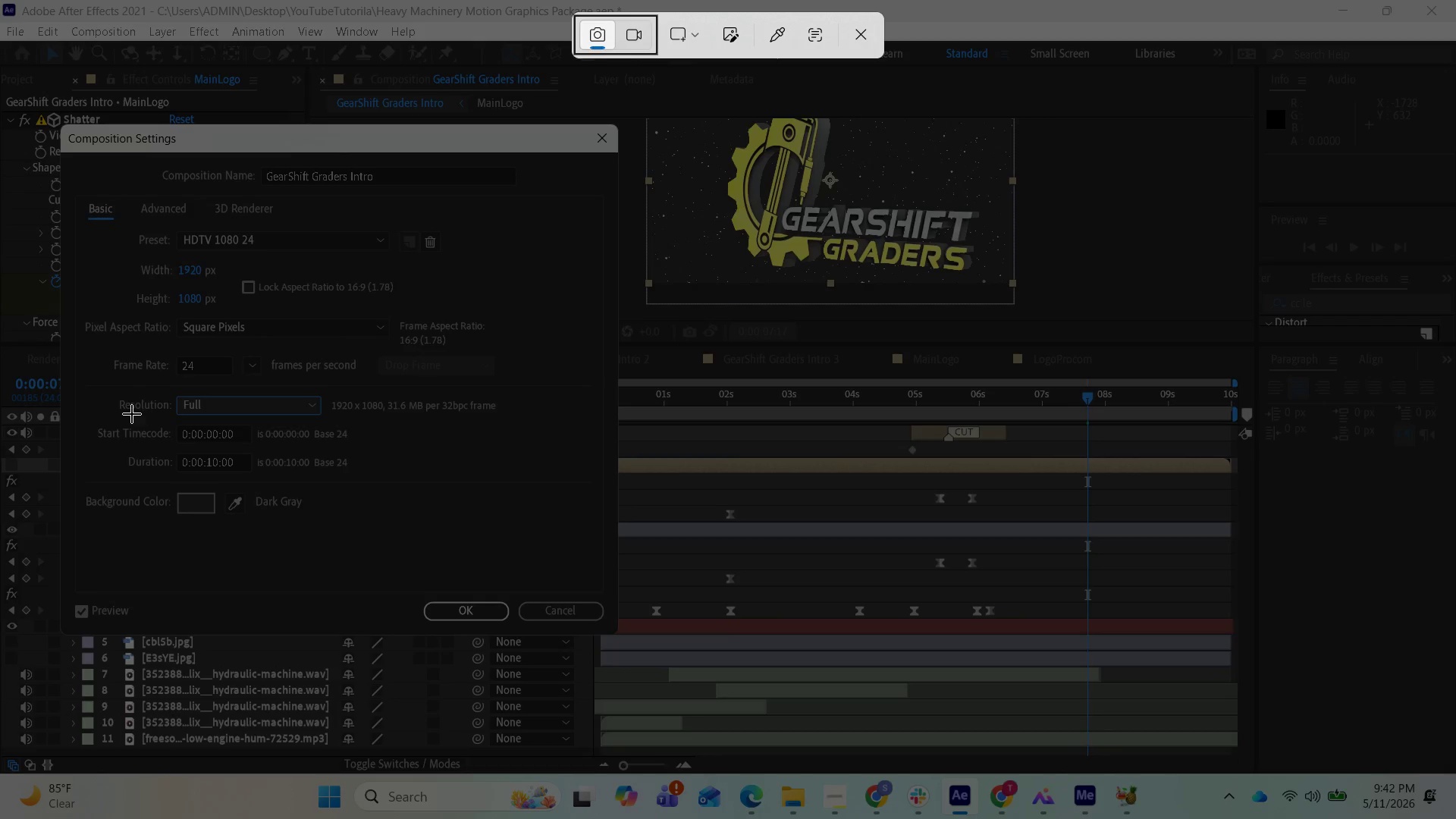 
left_click_drag(start_coordinate=[114, 391], to_coordinate=[512, 425])
 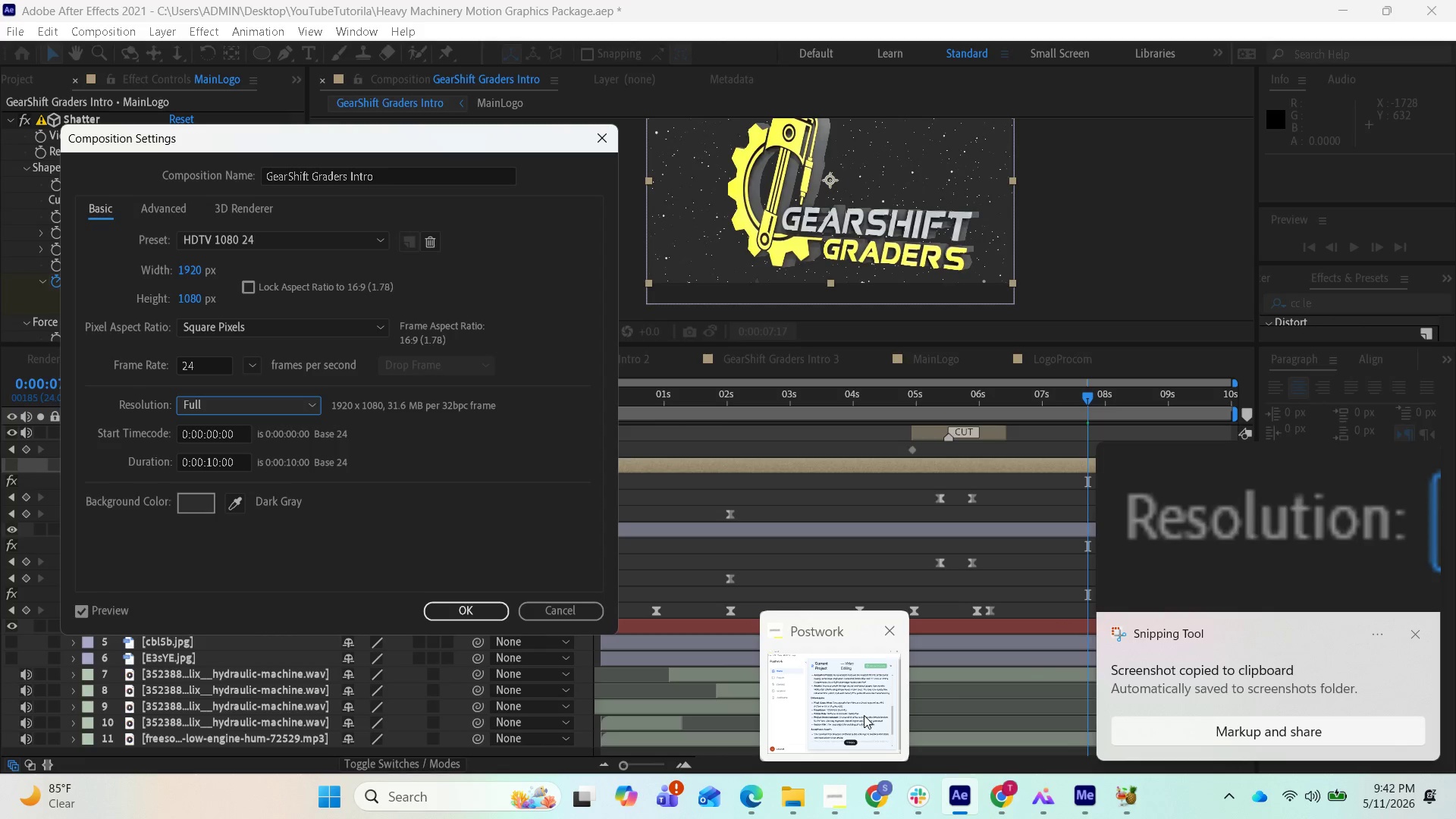 
wait(7.88)
 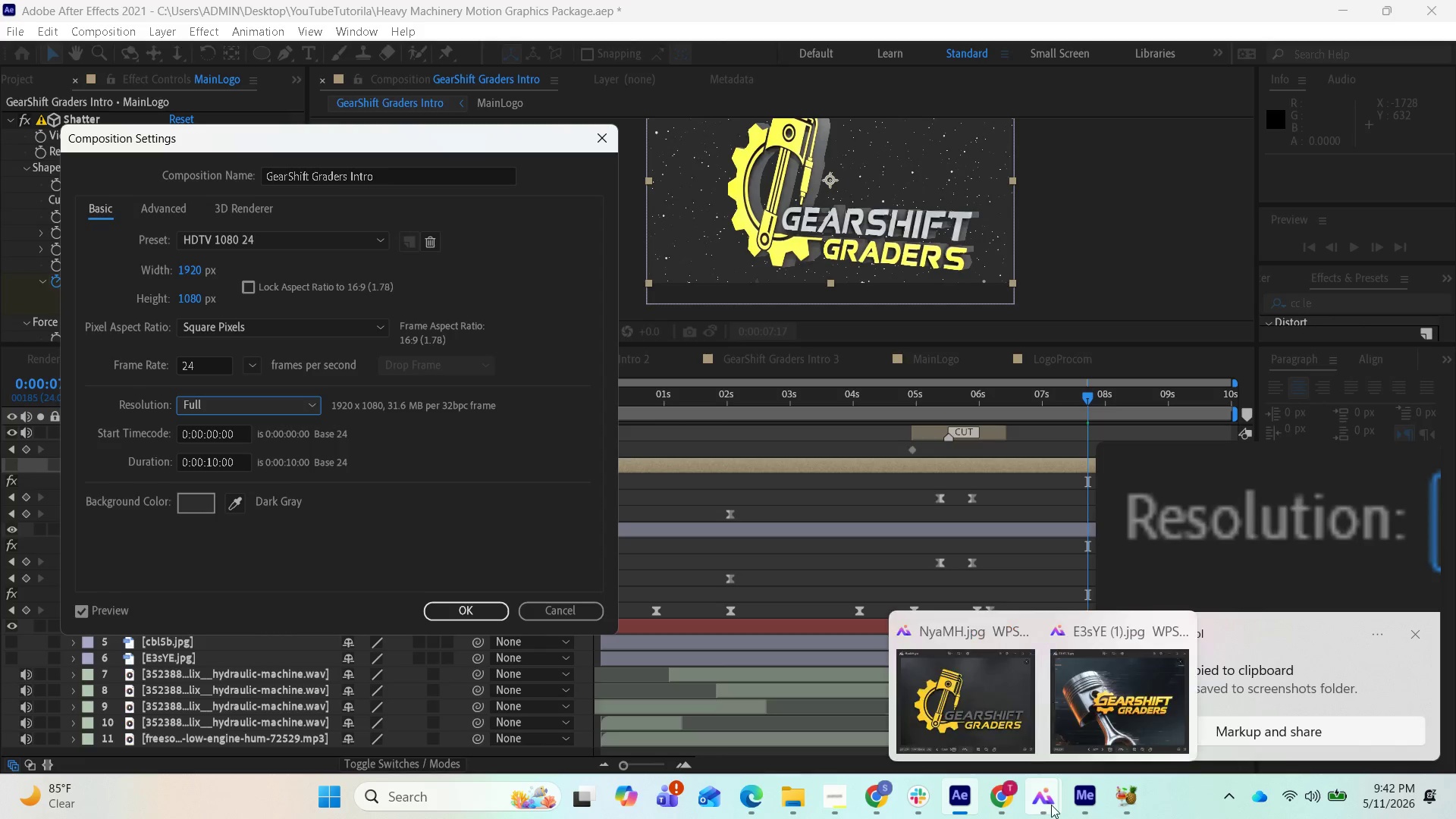 
left_click([999, 790])
 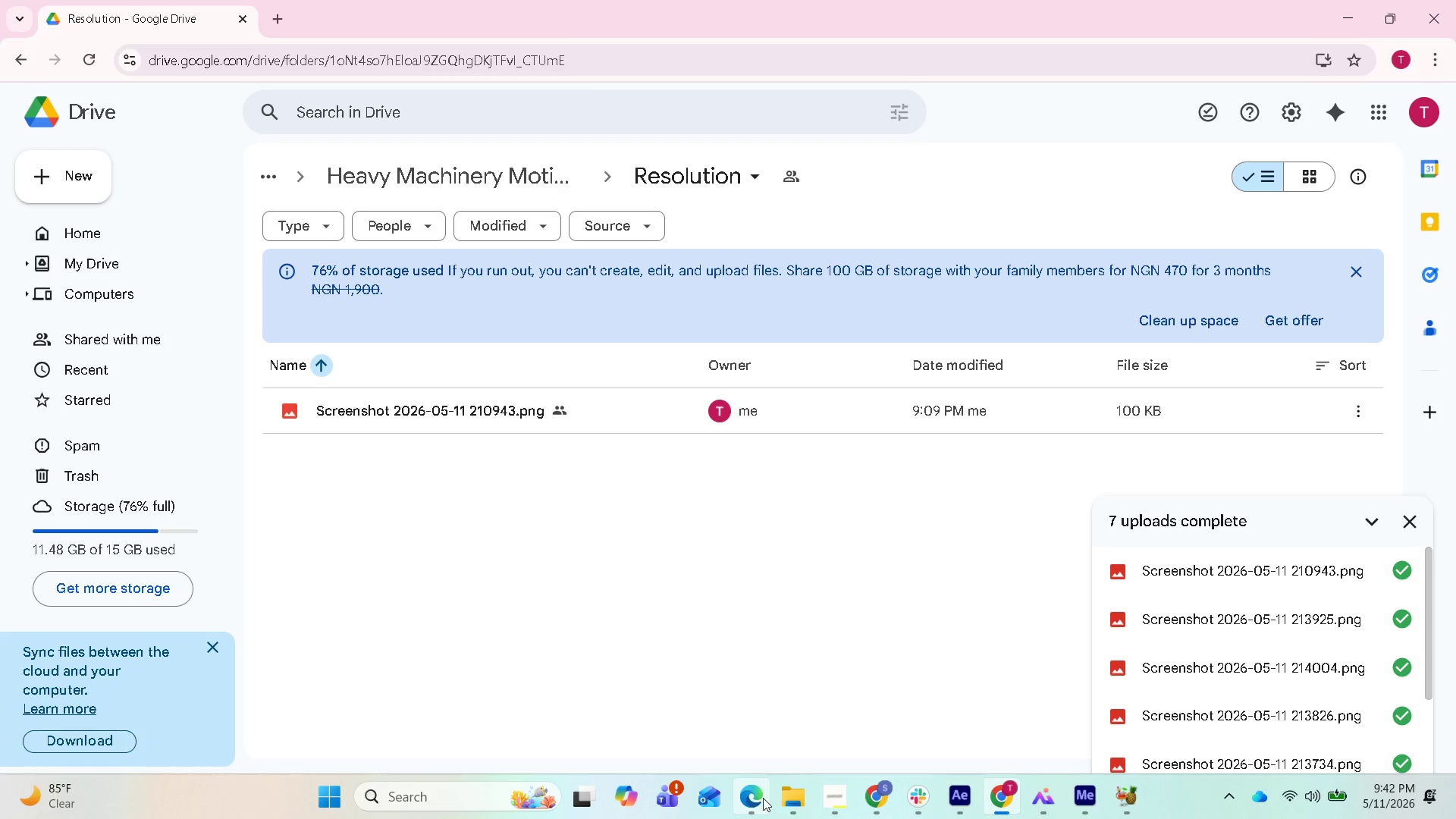 
mouse_move([755, 800])
 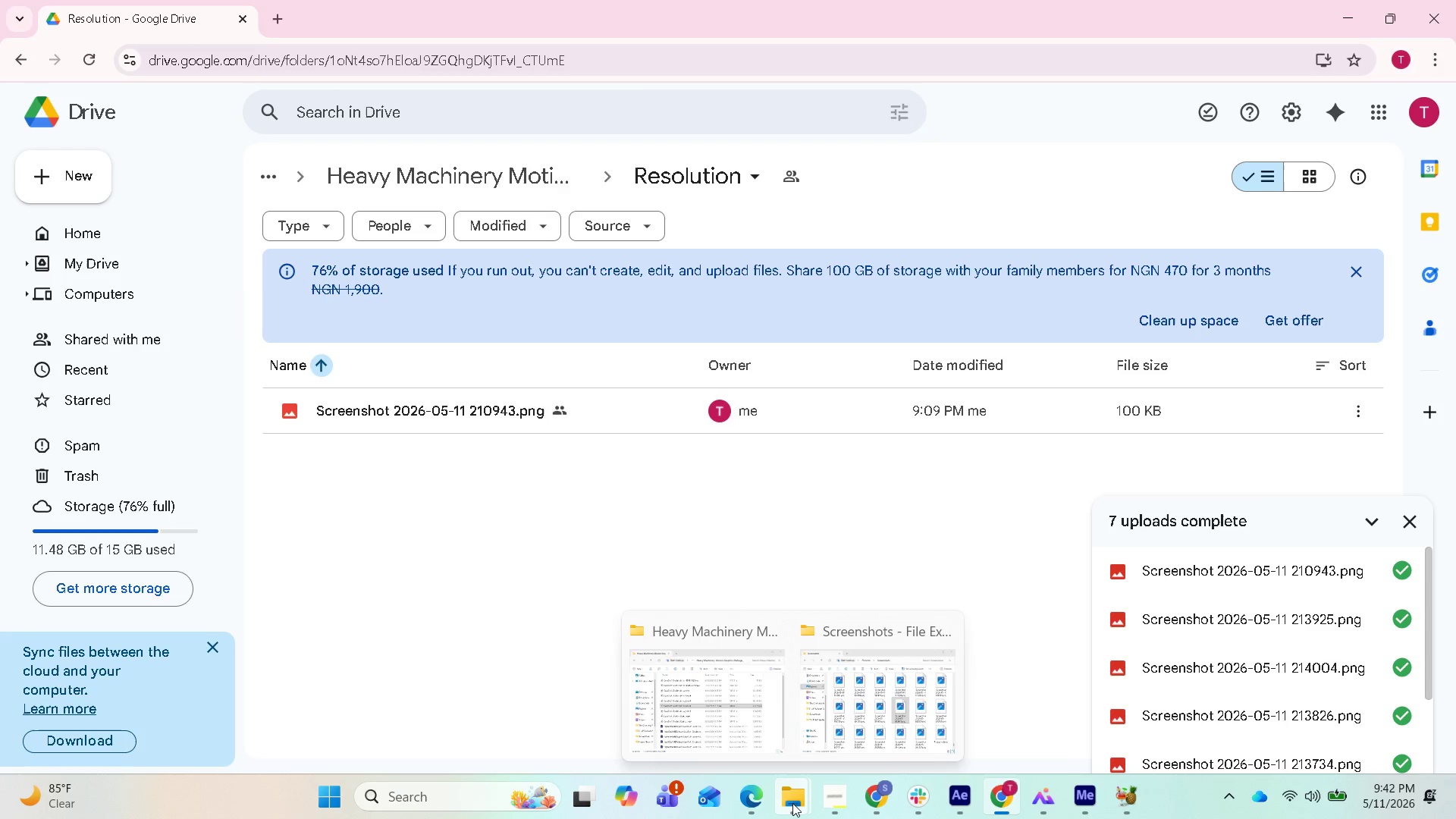 
left_click([863, 734])
 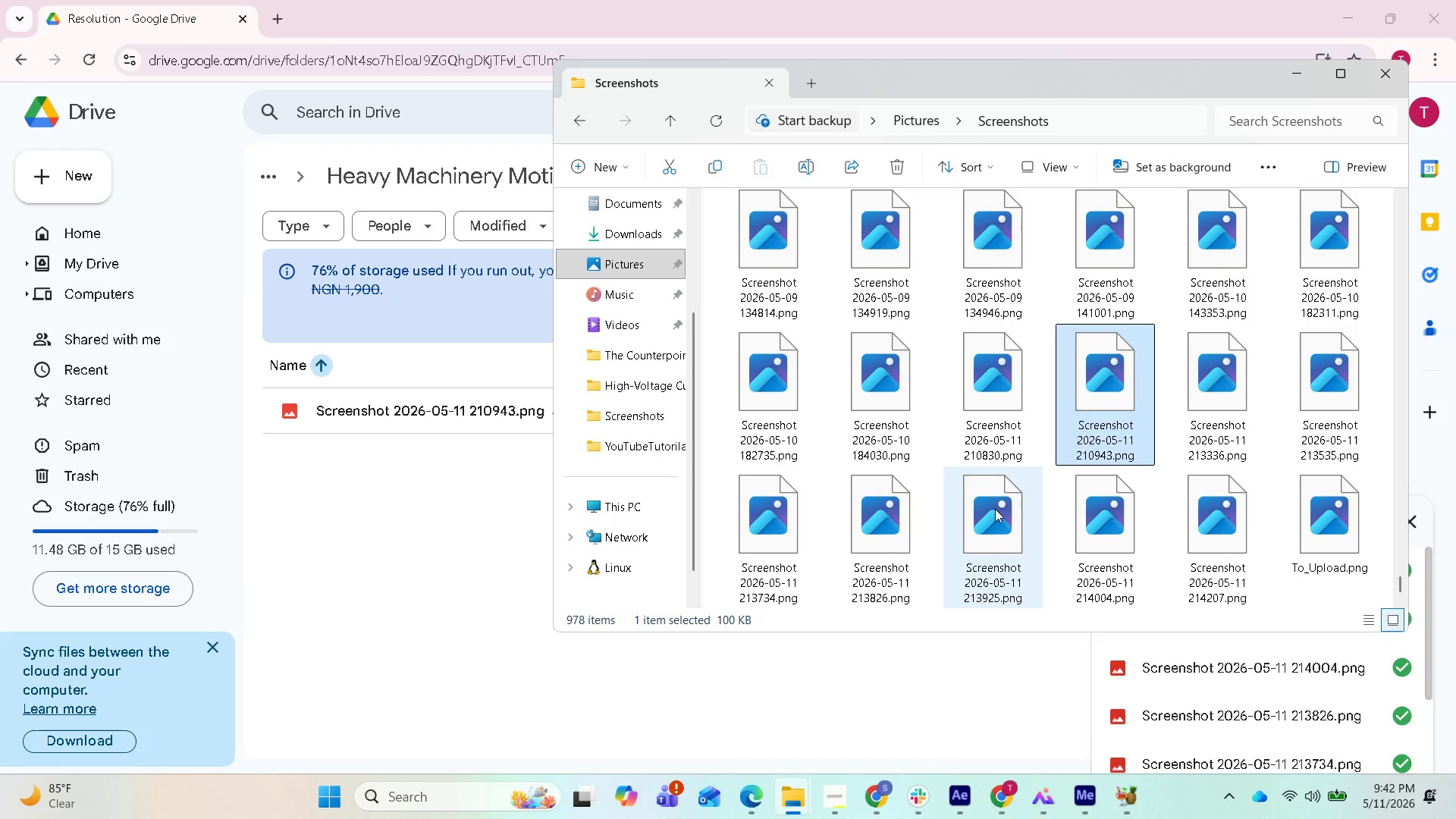 
scroll: coordinate [1068, 524], scroll_direction: down, amount: 3.0
 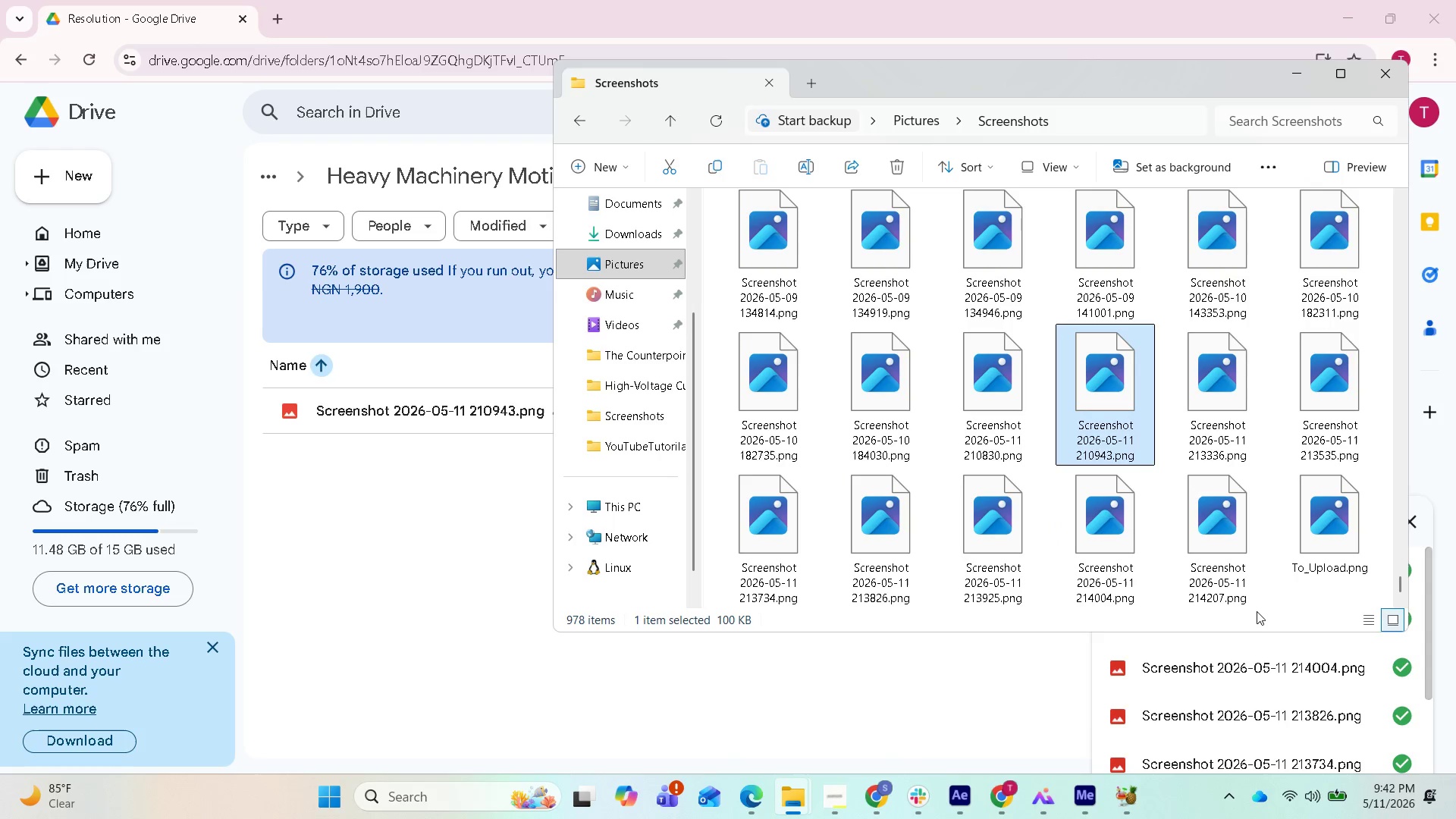 
left_click([1261, 607])
 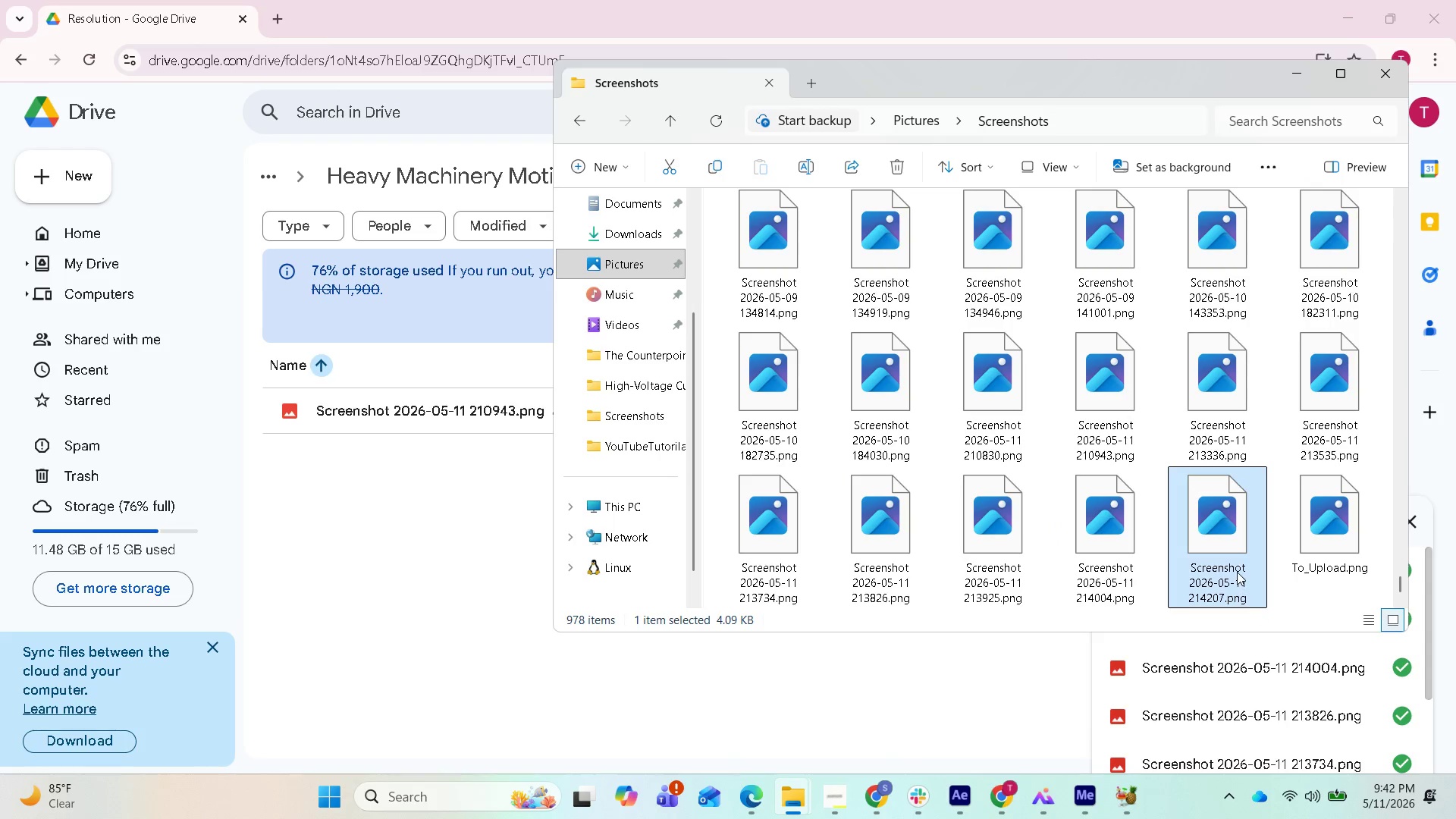 
left_click_drag(start_coordinate=[1237, 571], to_coordinate=[472, 642])
 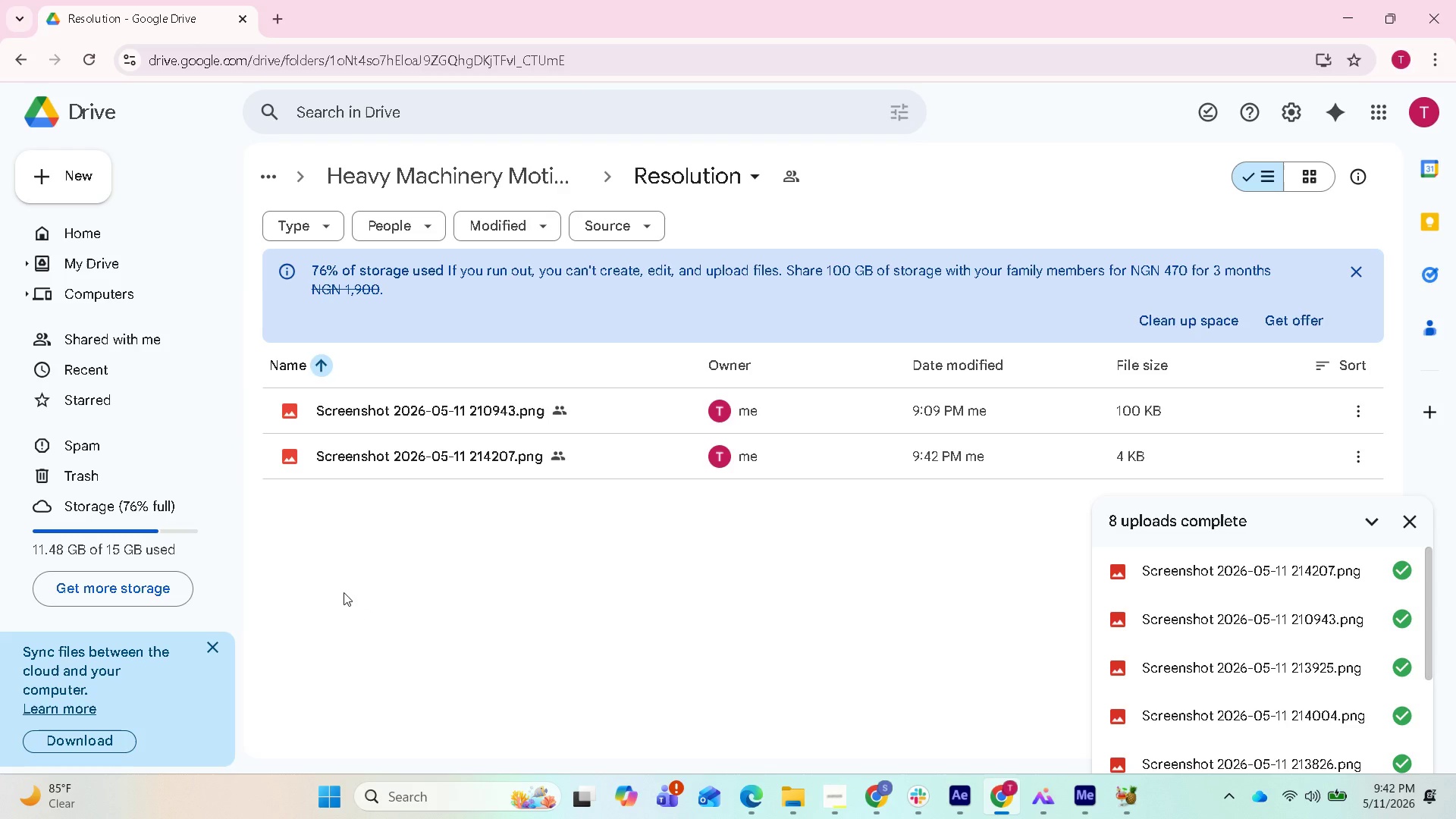 
wait(9.19)
 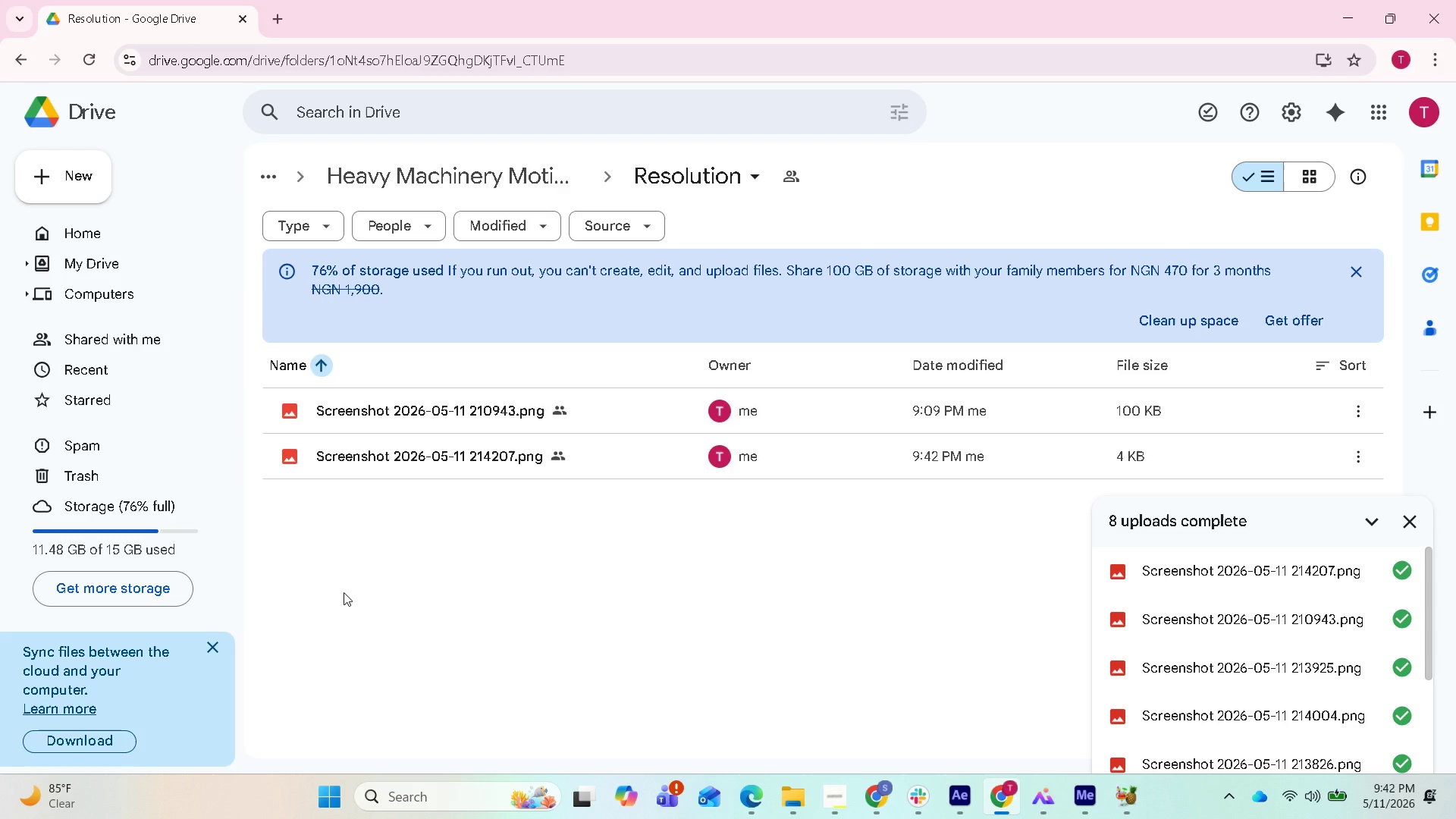 
double_click([508, 453])
 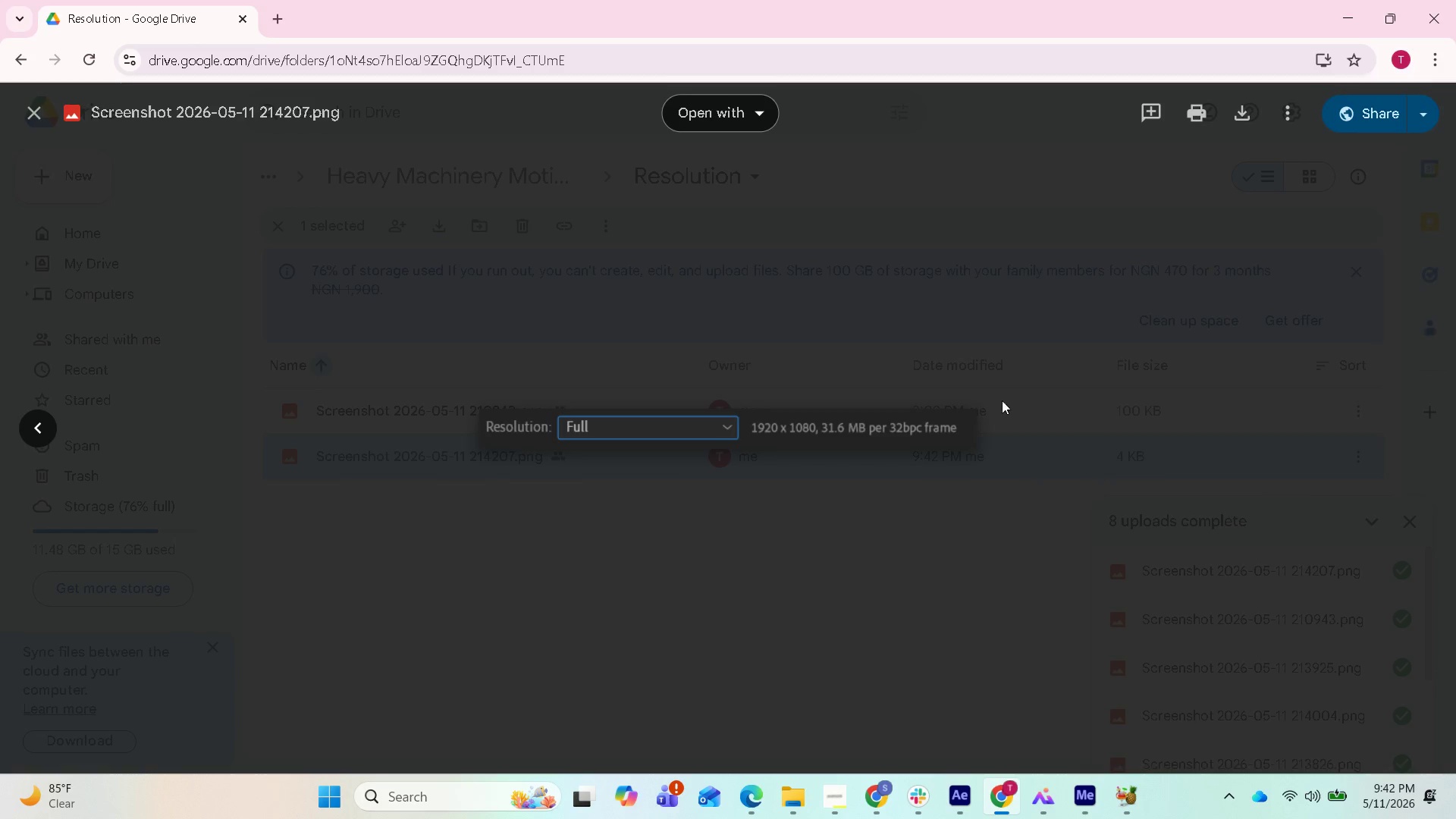 
left_click([1176, 234])
 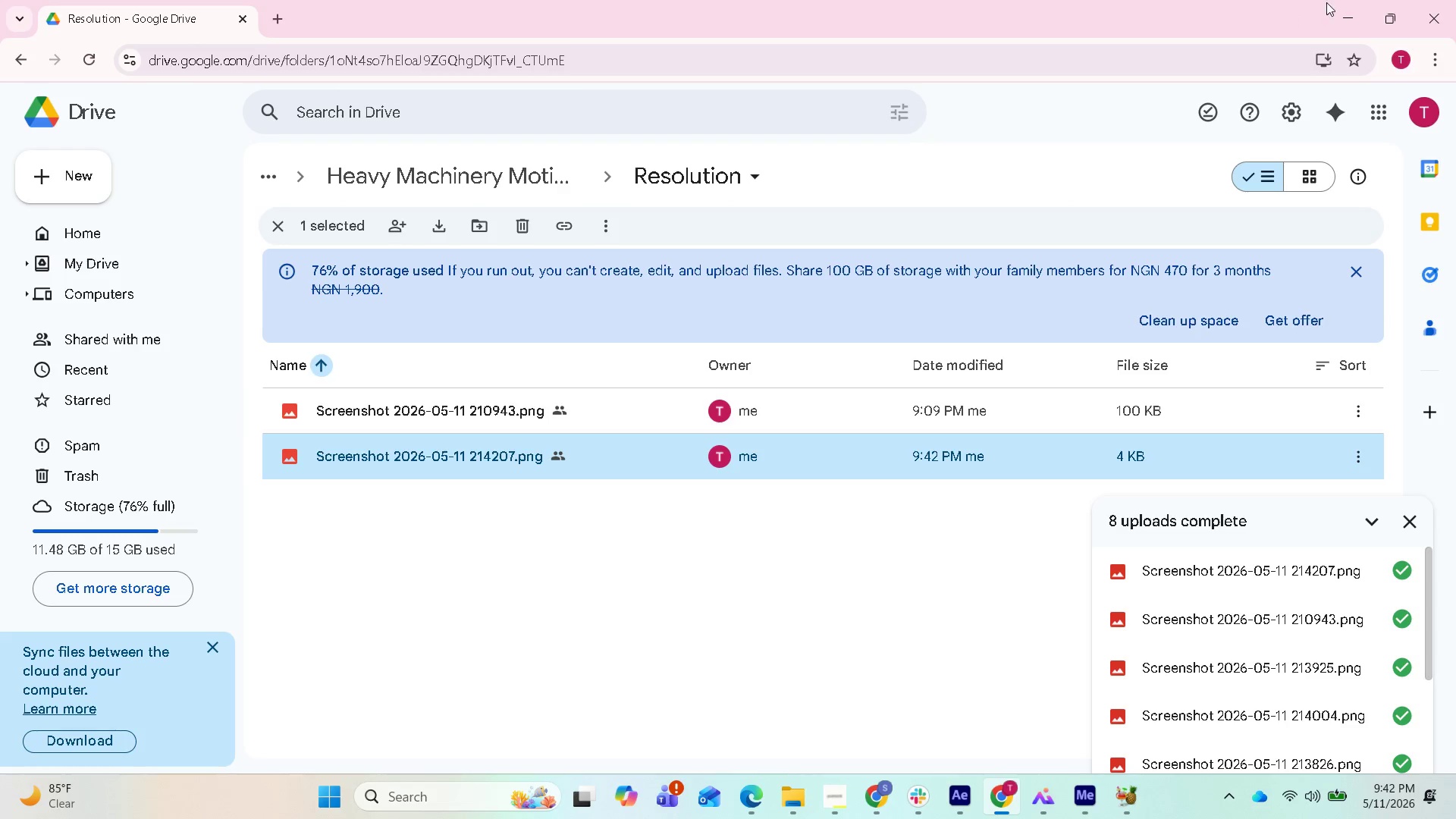 
left_click([1329, 2])
 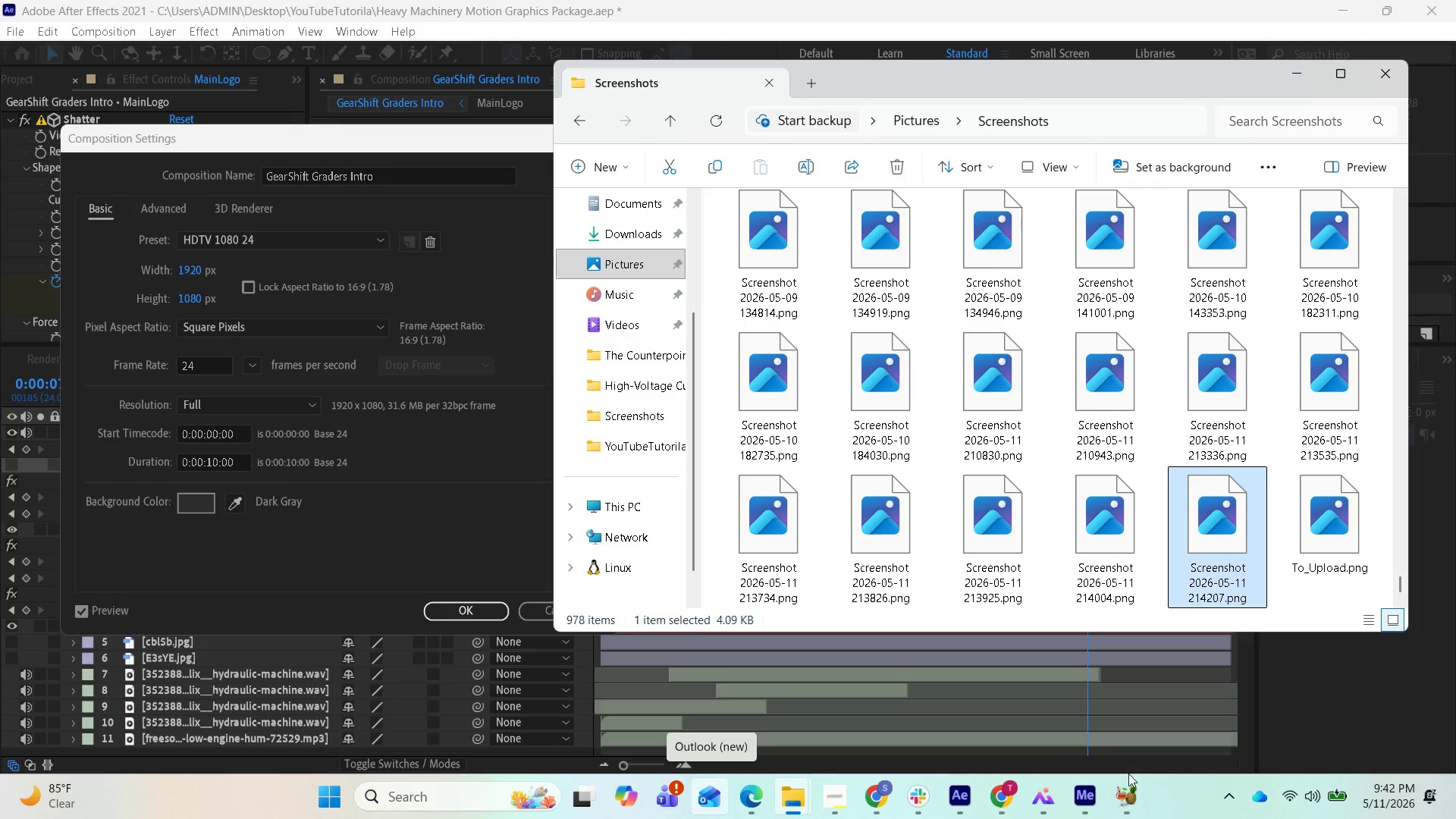 
left_click([1087, 808])
 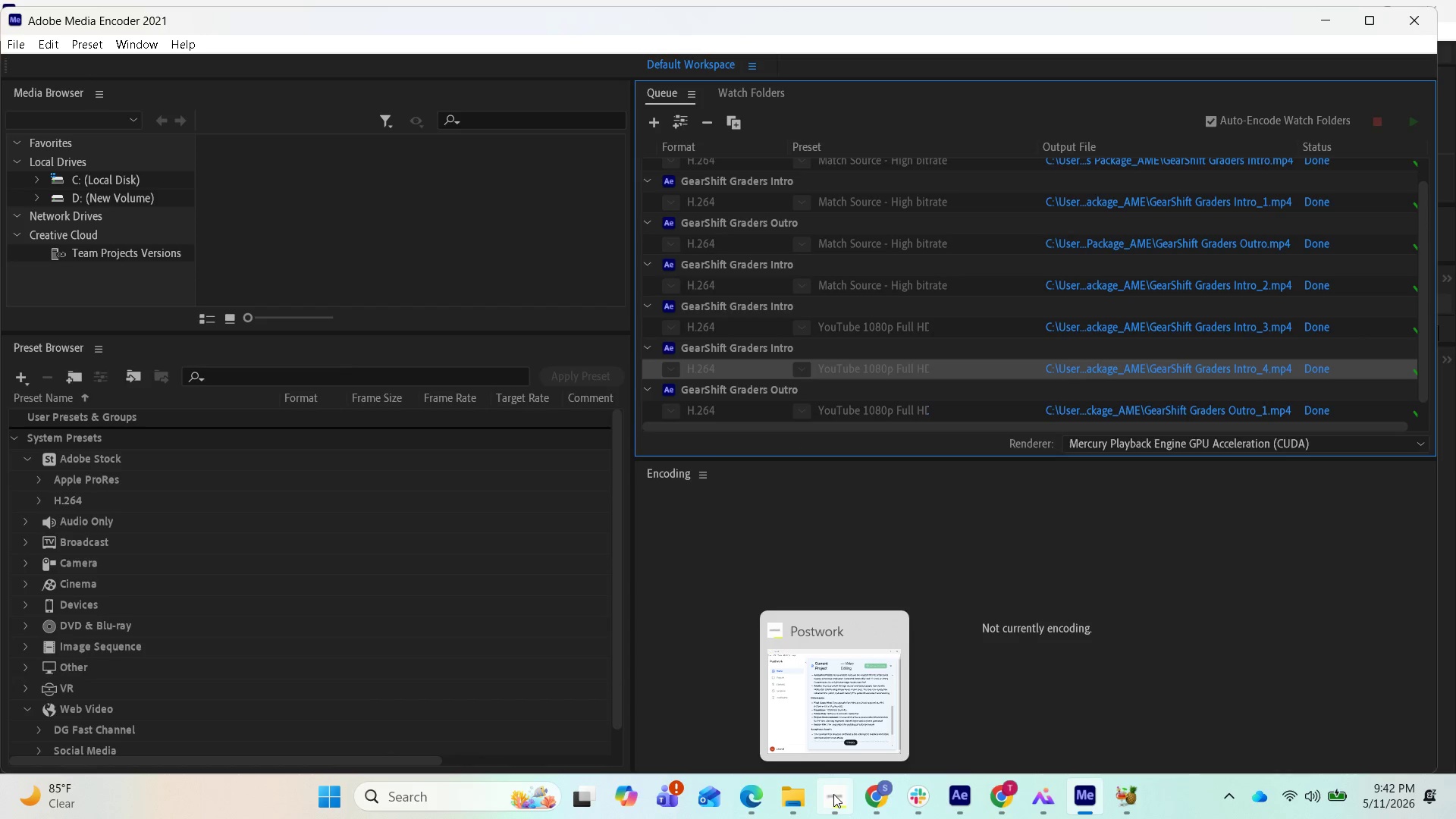 
wait(9.09)
 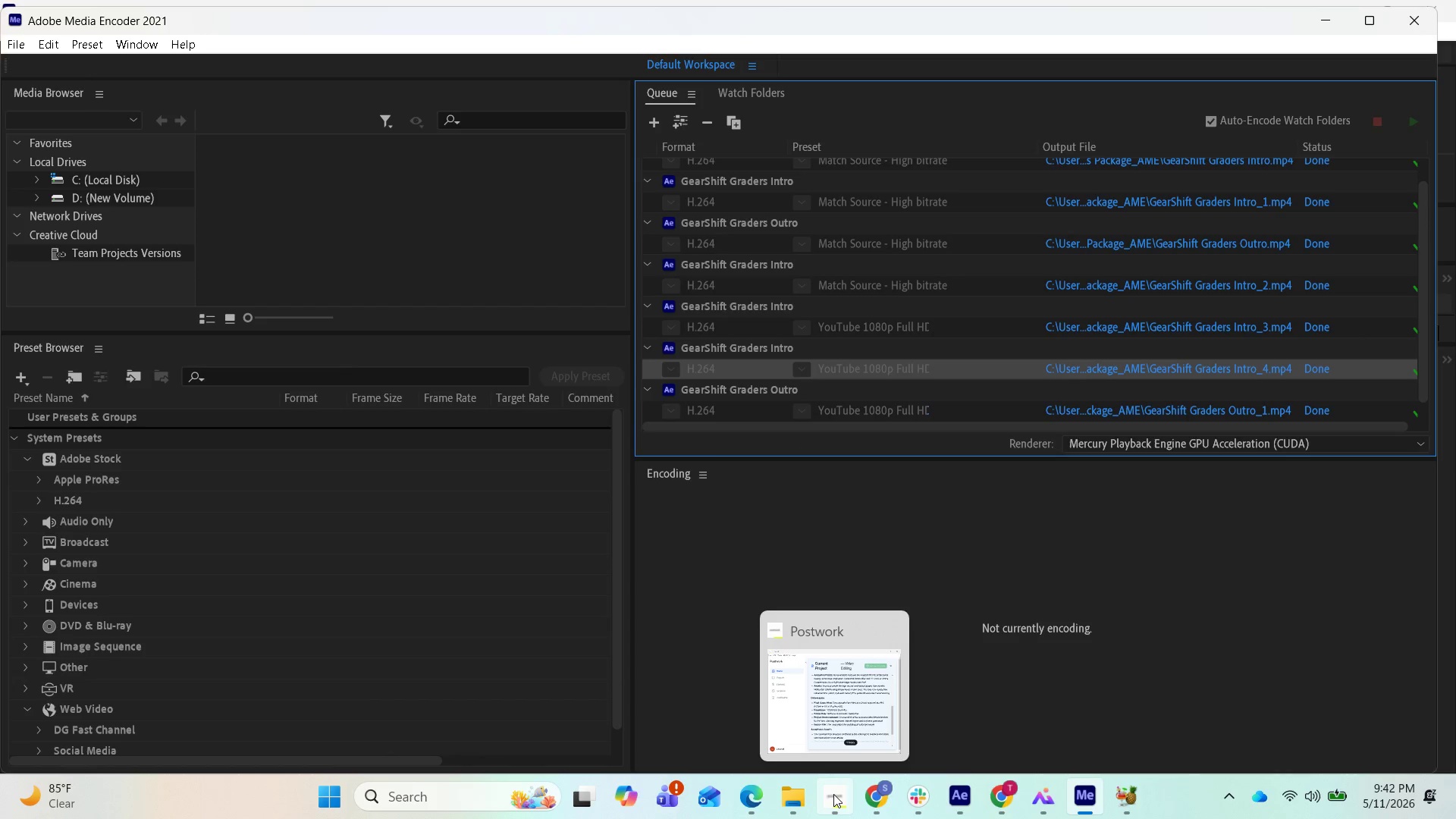 
double_click([781, 375])
 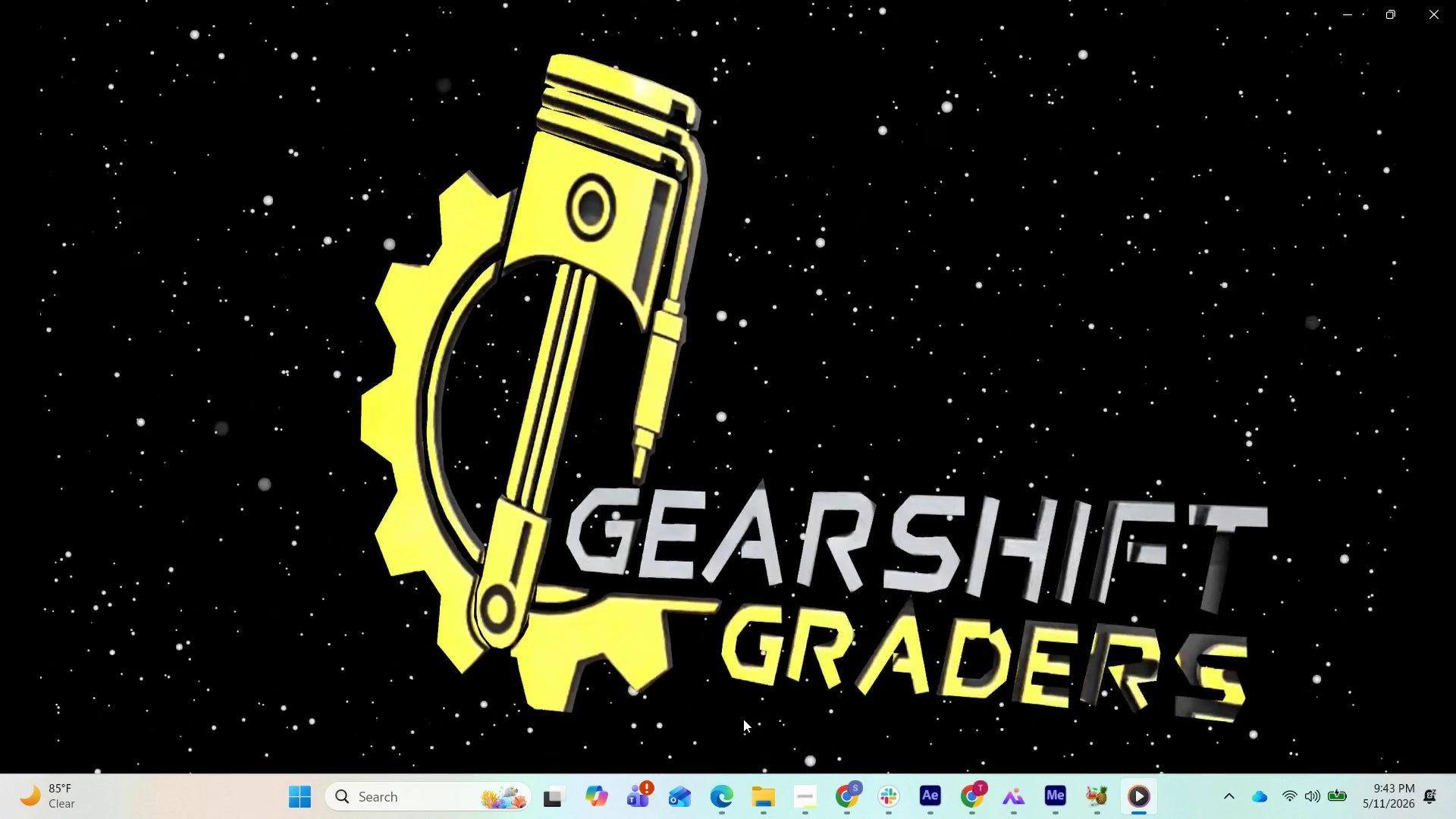 
wait(25.33)
 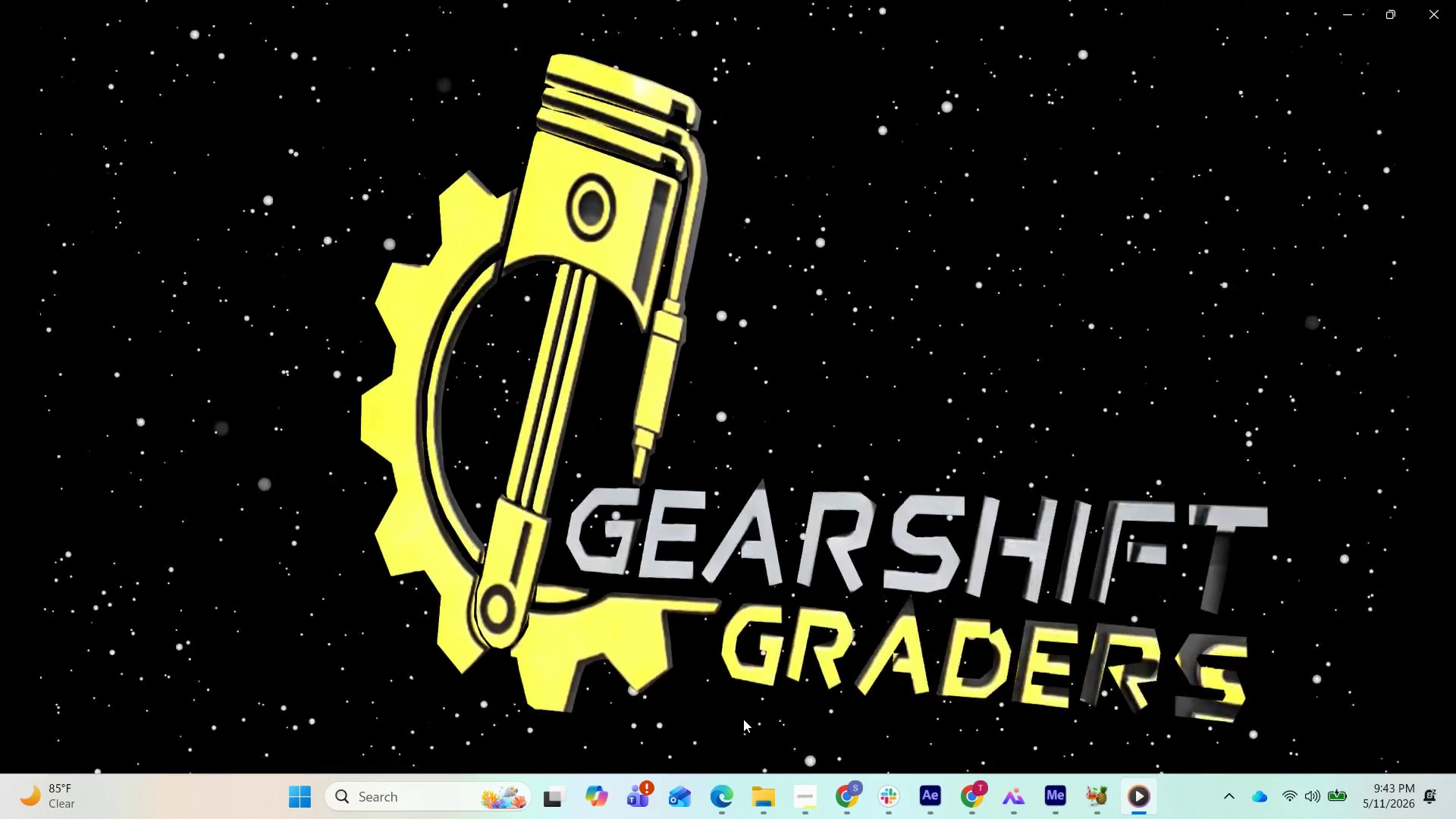 
left_click([1441, 18])
 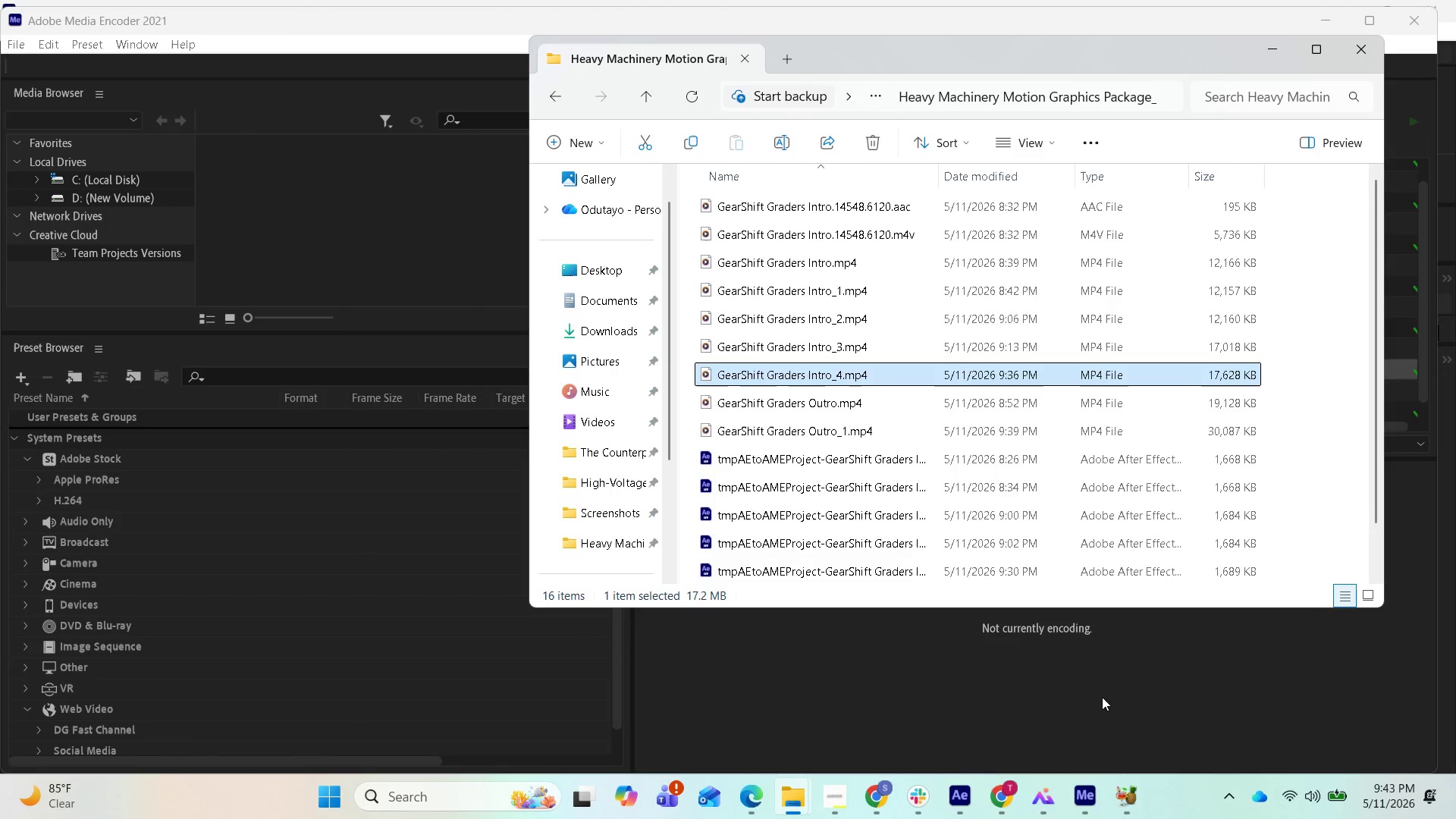 
left_click([1123, 797])
 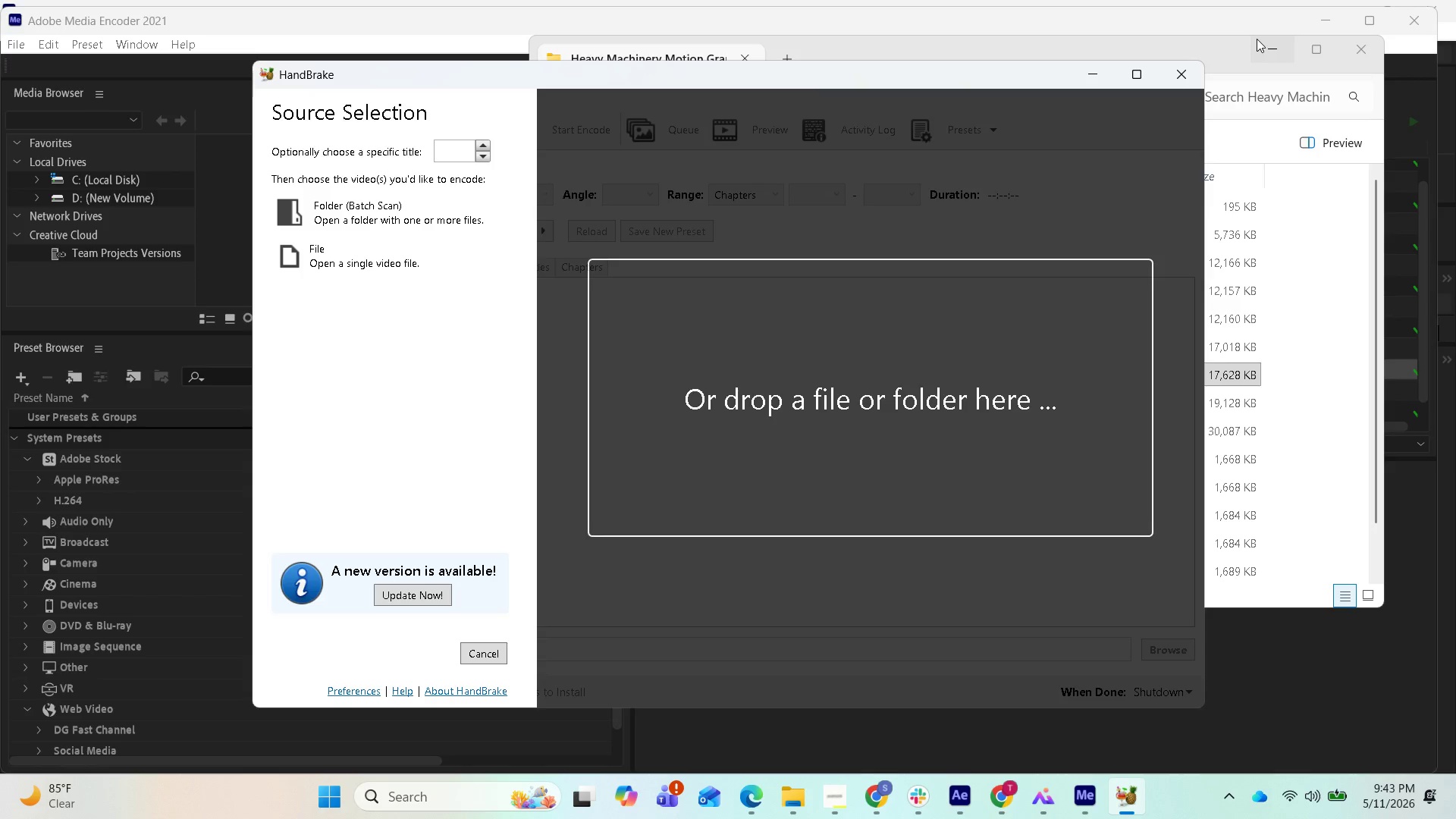 
left_click([1235, 43])
 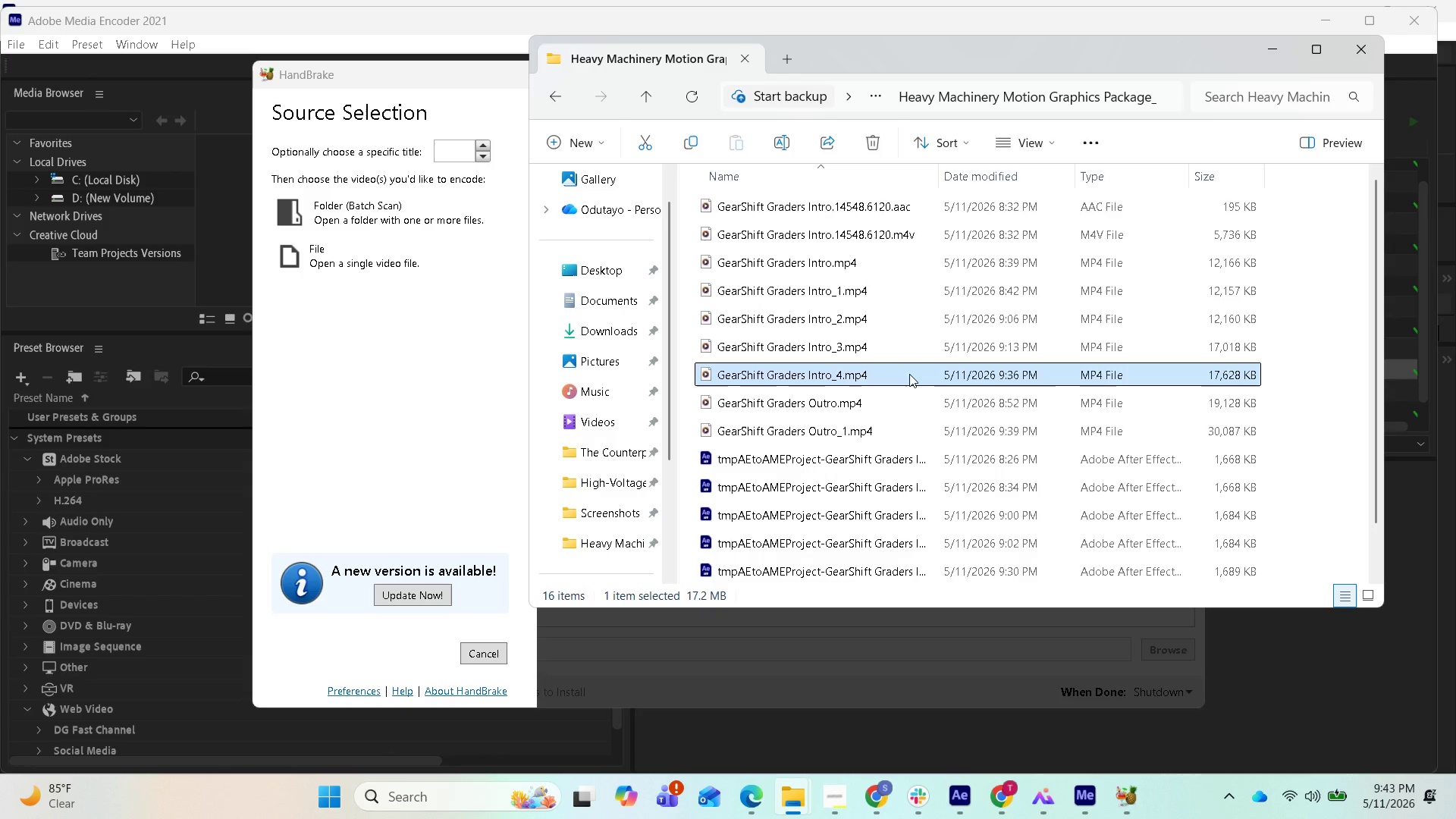 
left_click_drag(start_coordinate=[901, 375], to_coordinate=[814, 656])
 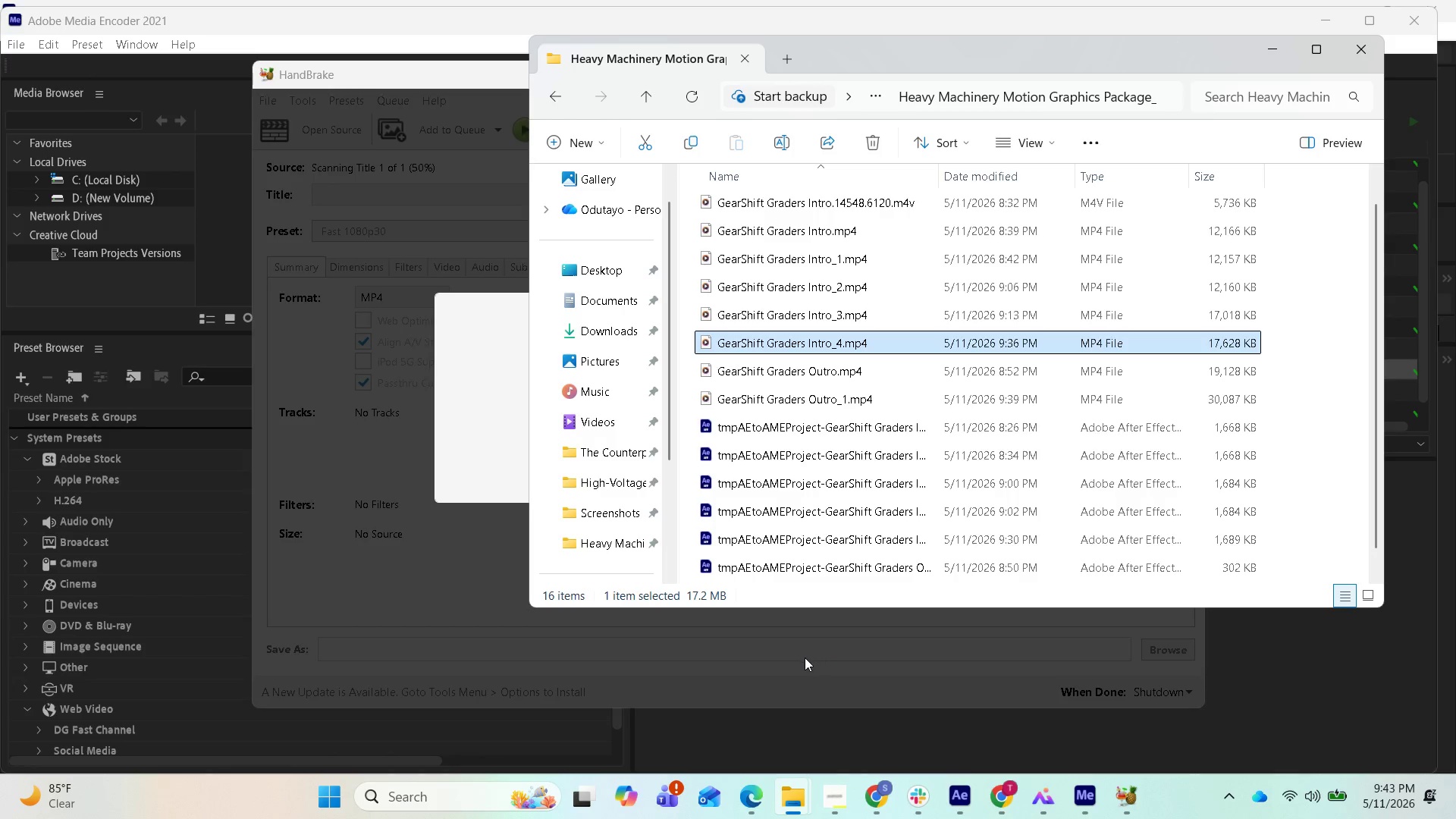 
left_click([804, 657])
 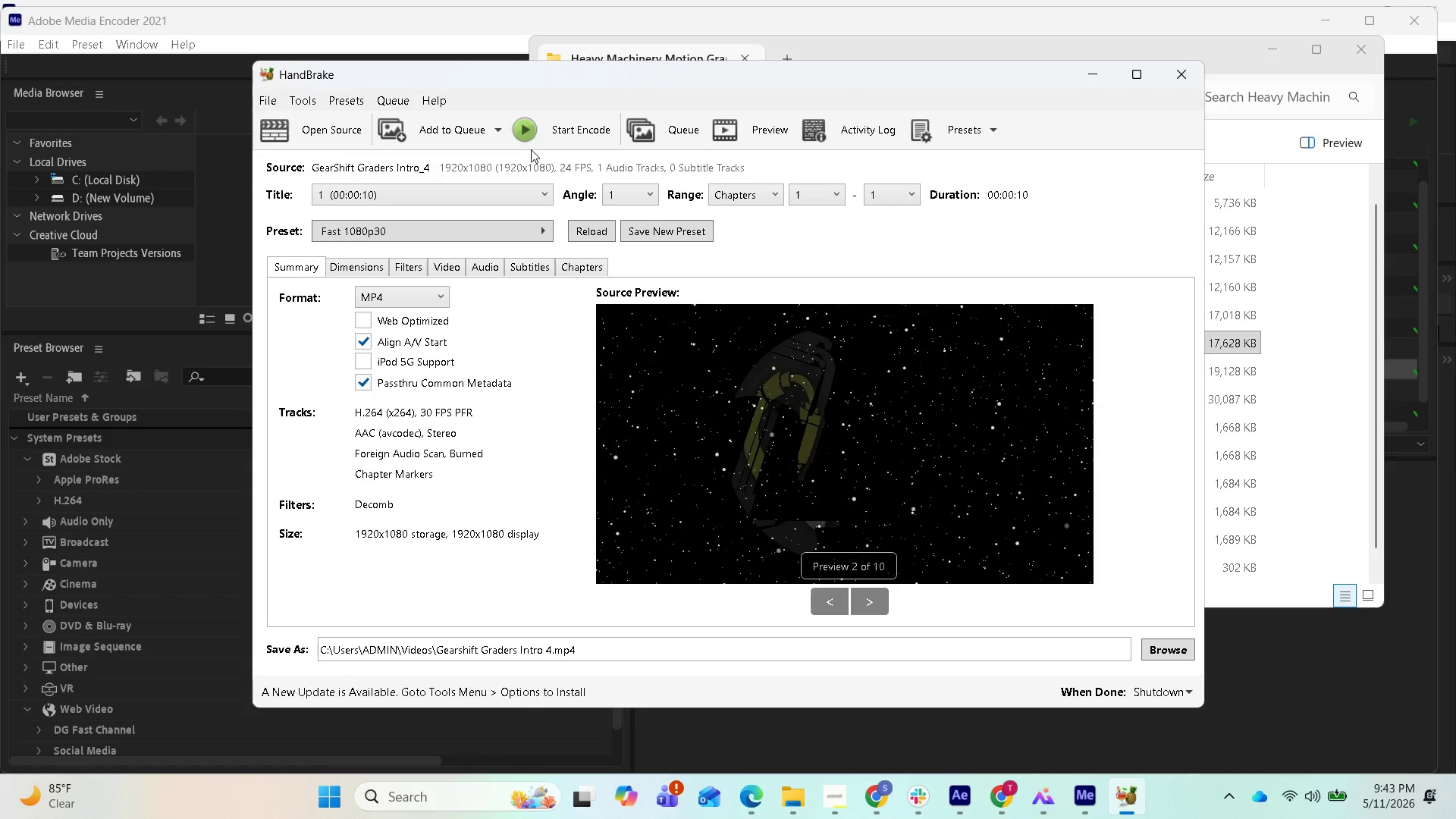 
left_click([542, 136])
 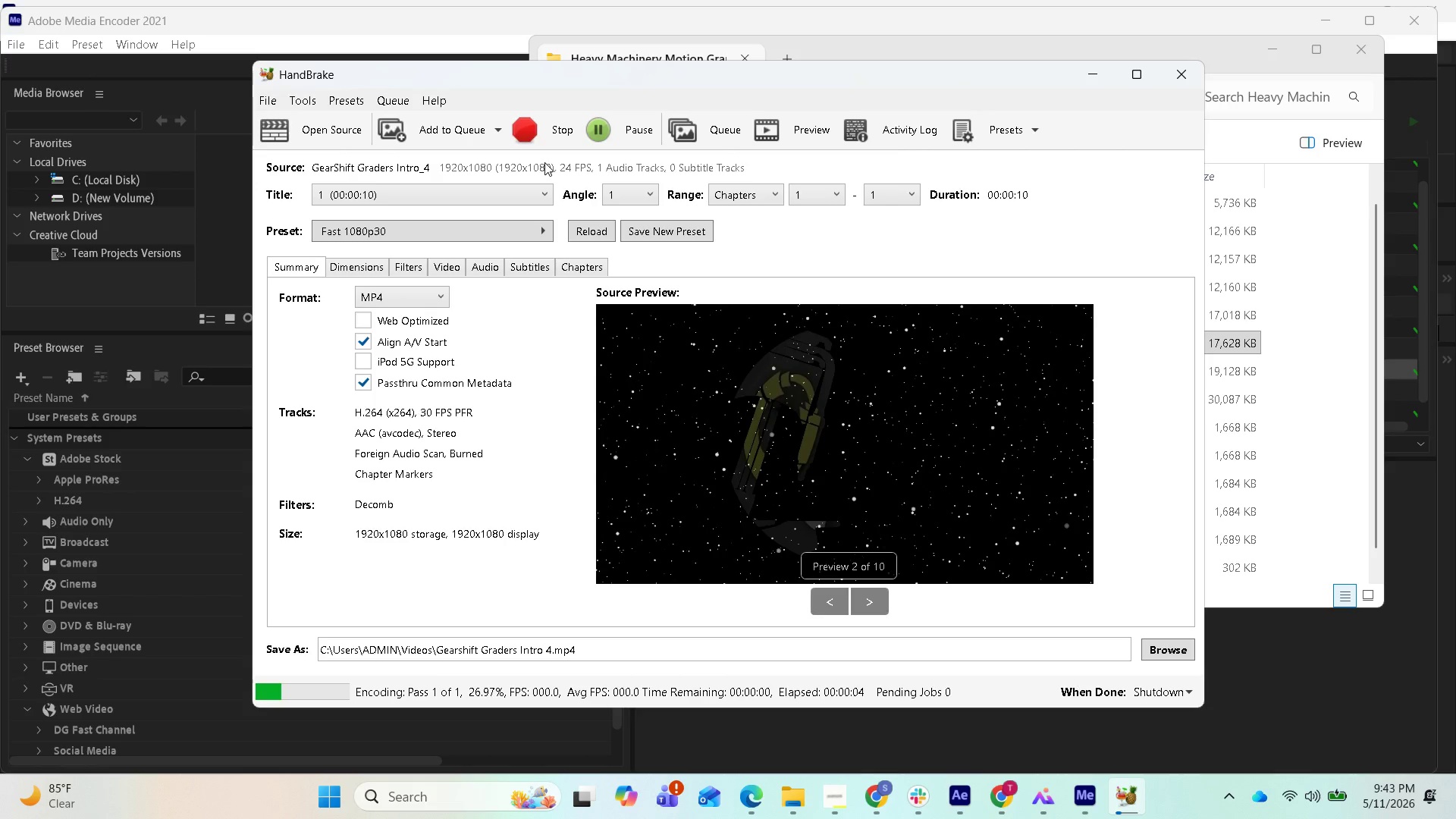 
wait(6.02)
 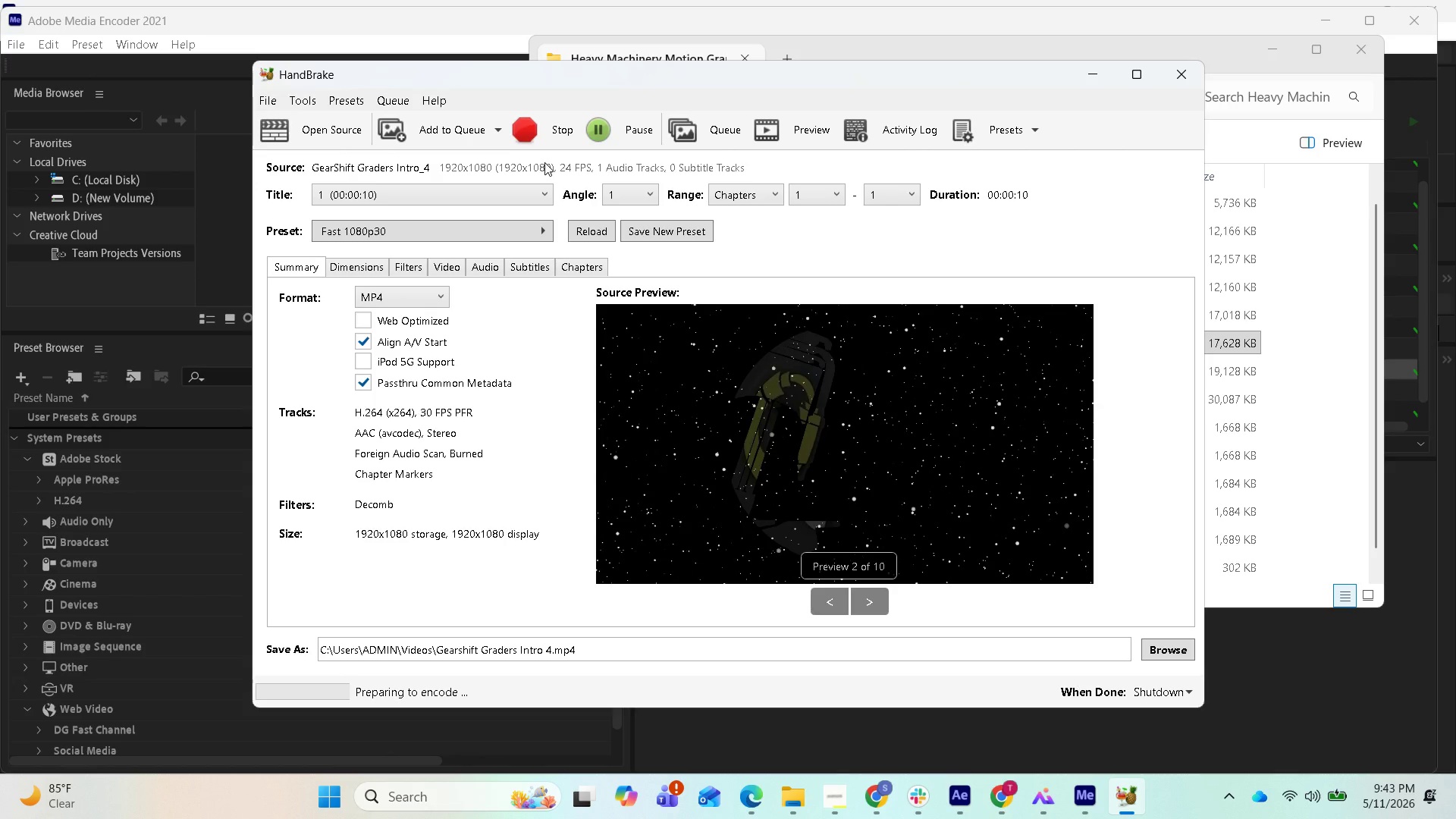 
left_click([1292, 435])
 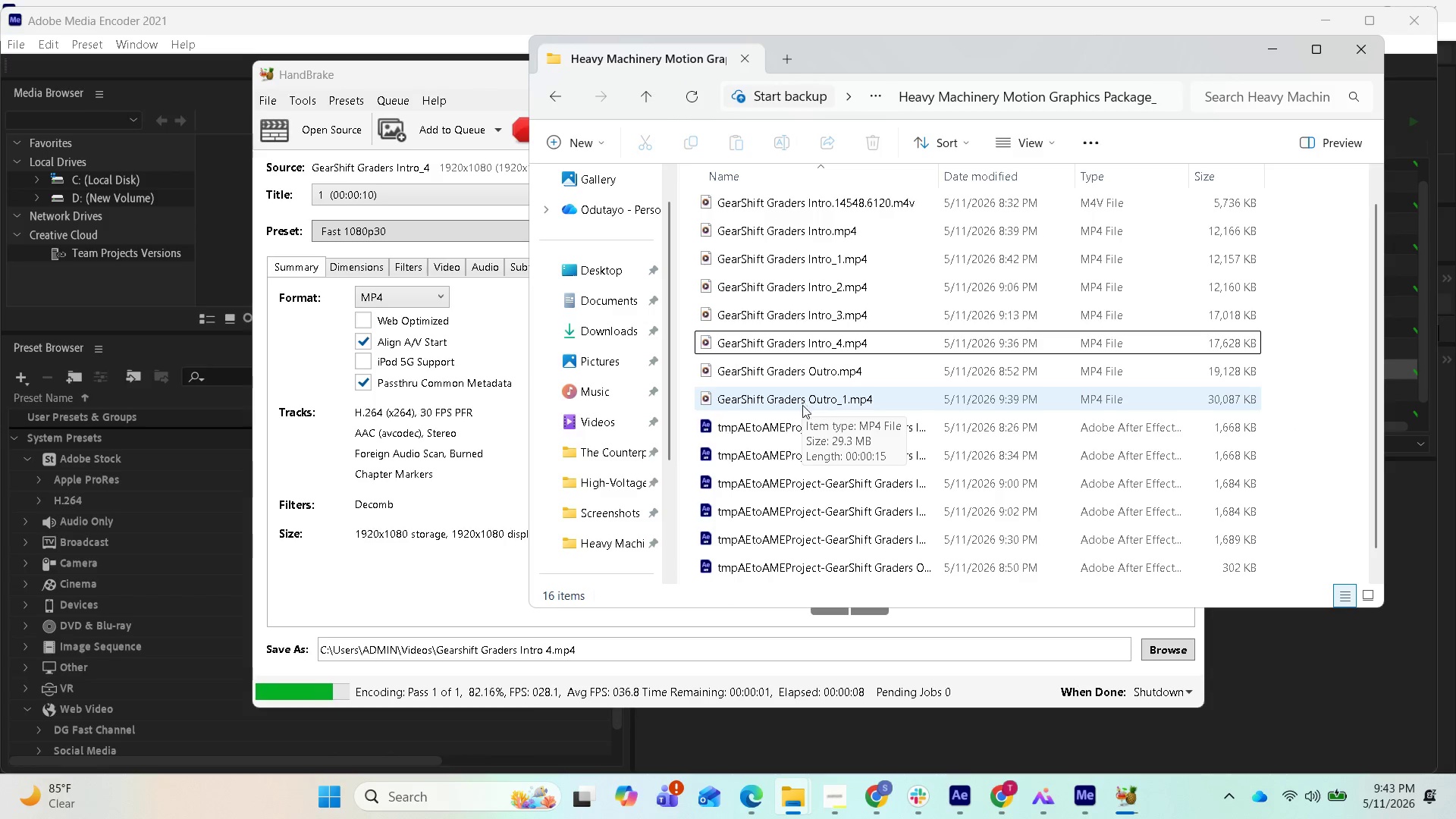 
double_click([799, 399])
 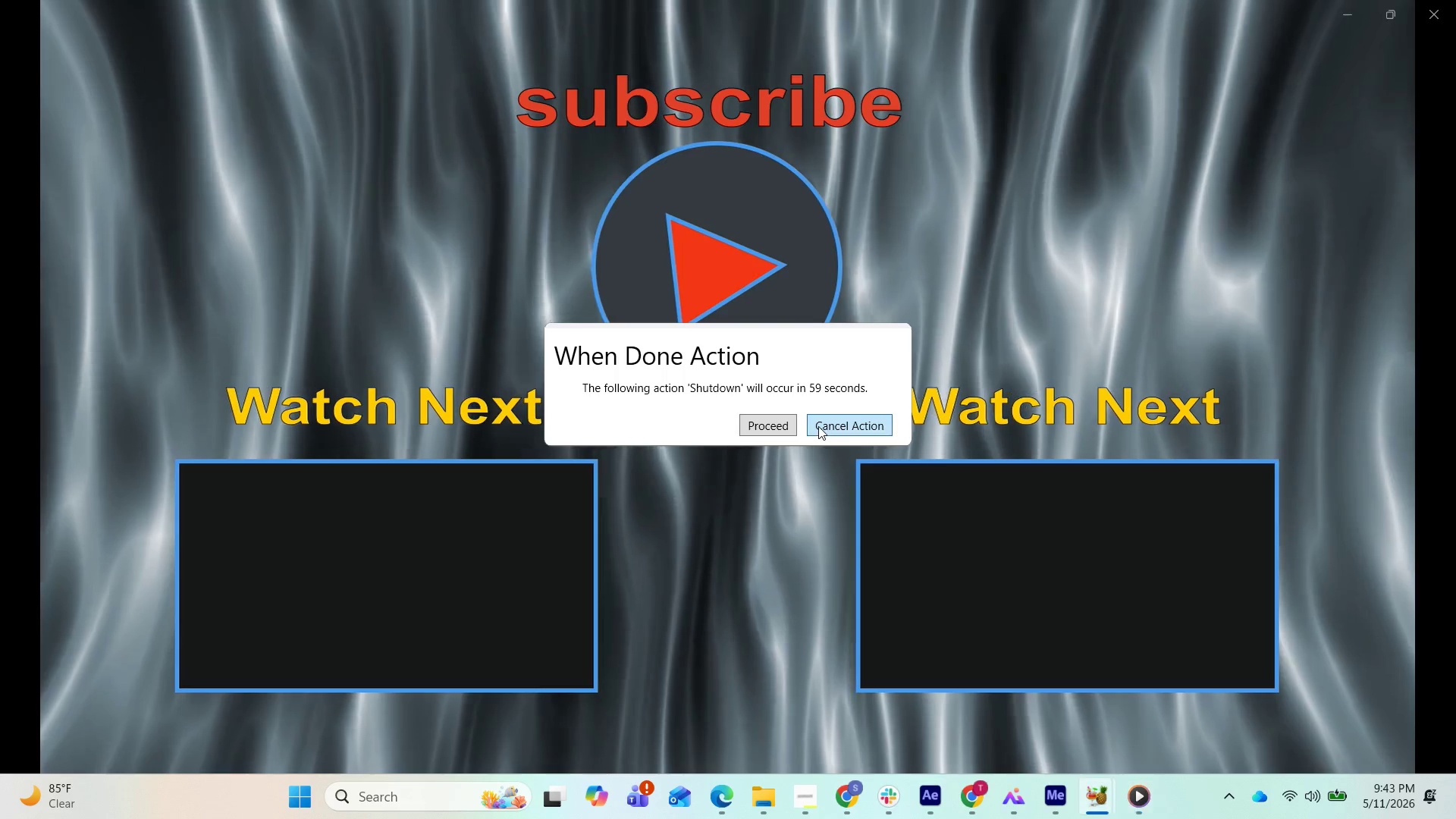 
wait(9.59)
 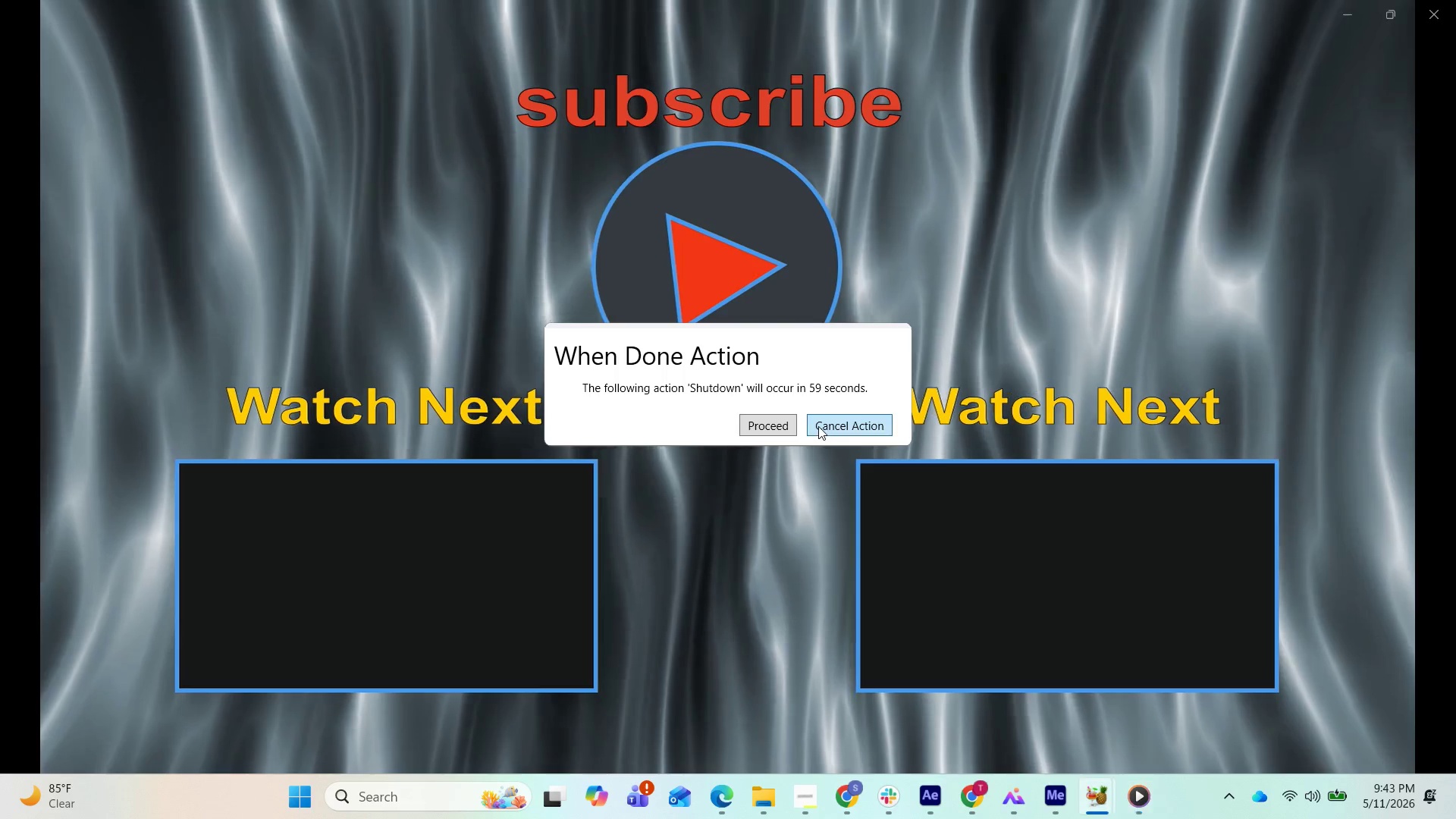 
left_click([1425, 16])
 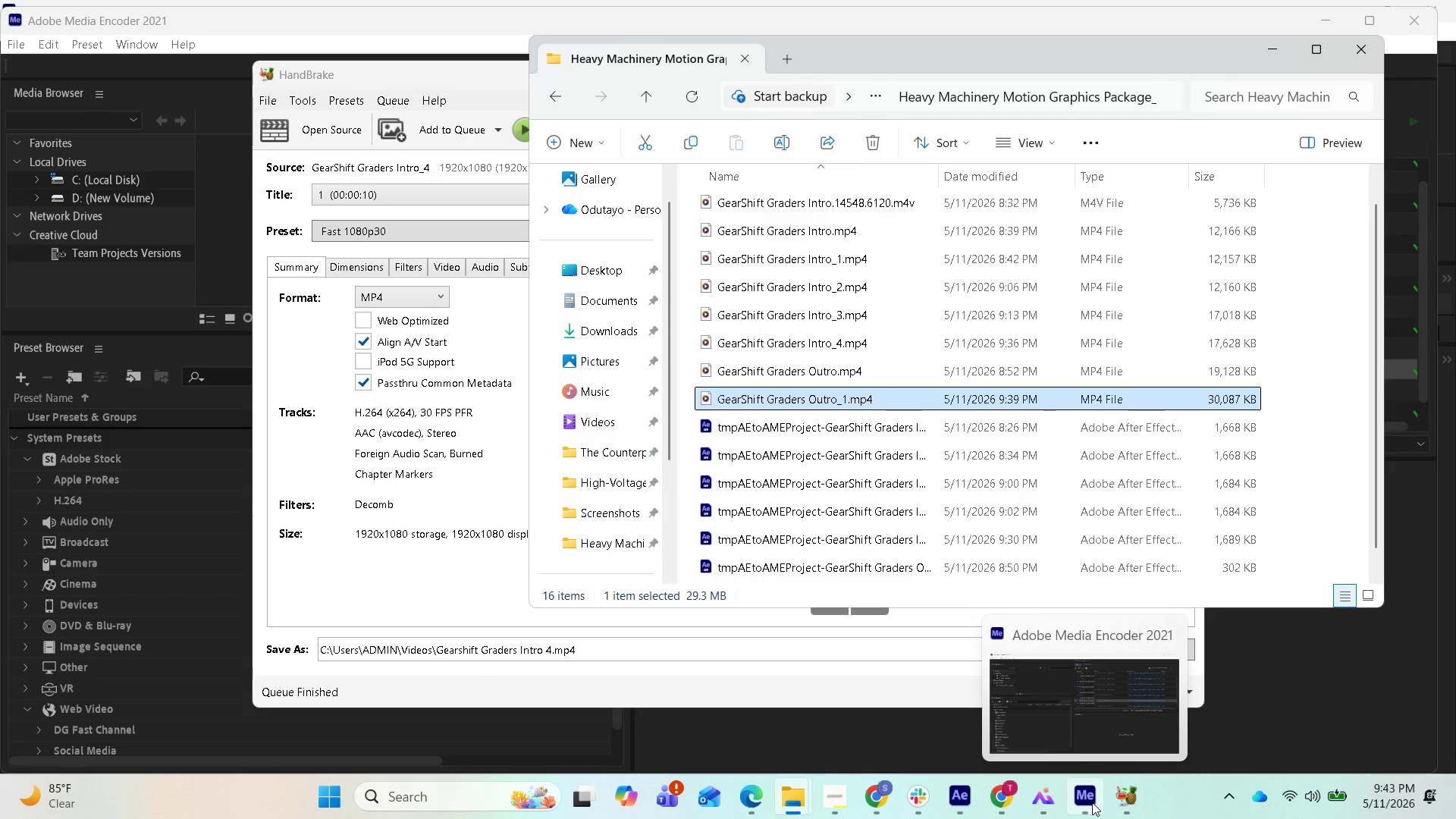 
left_click([1129, 808])
 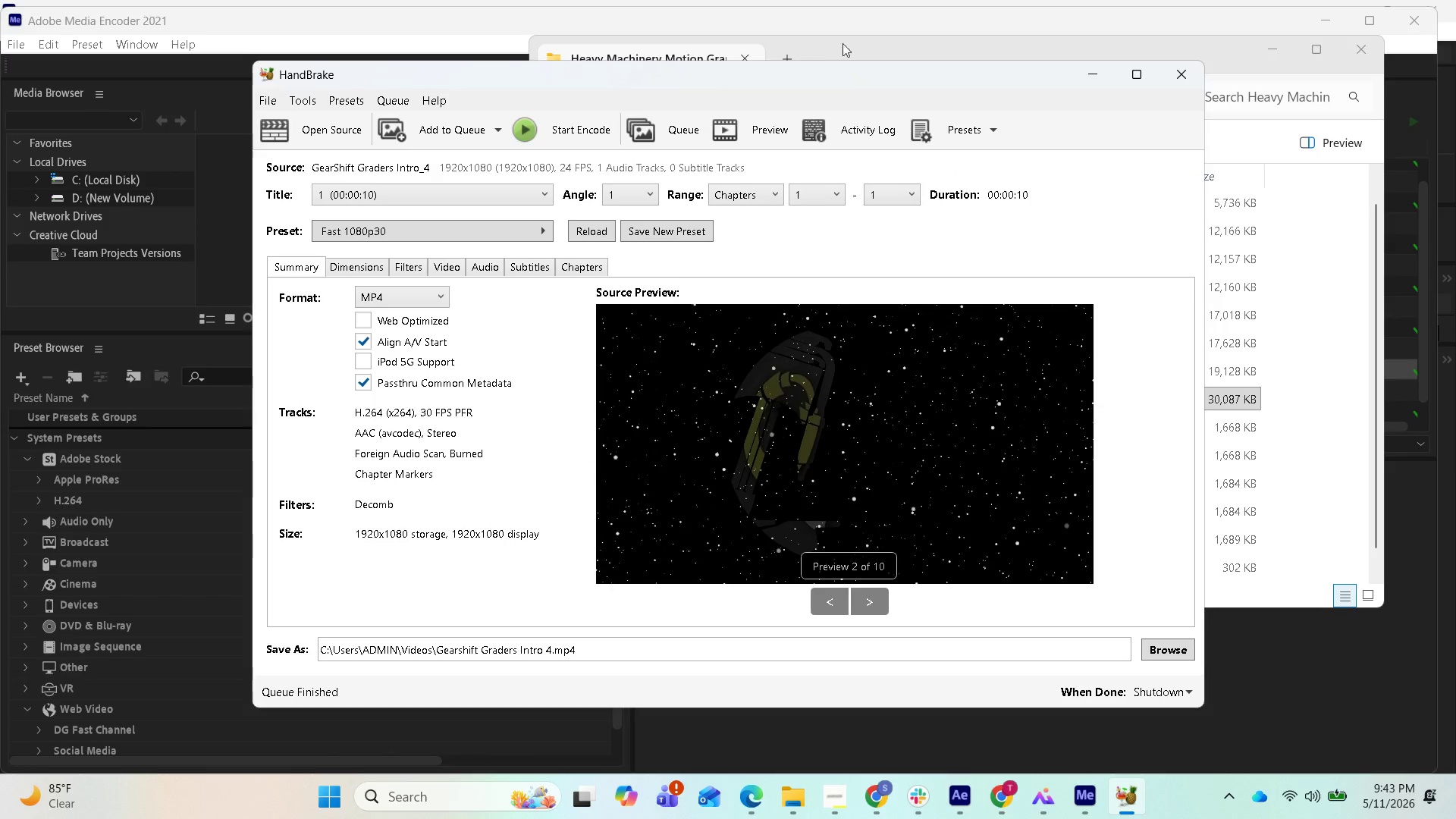 
left_click([880, 44])
 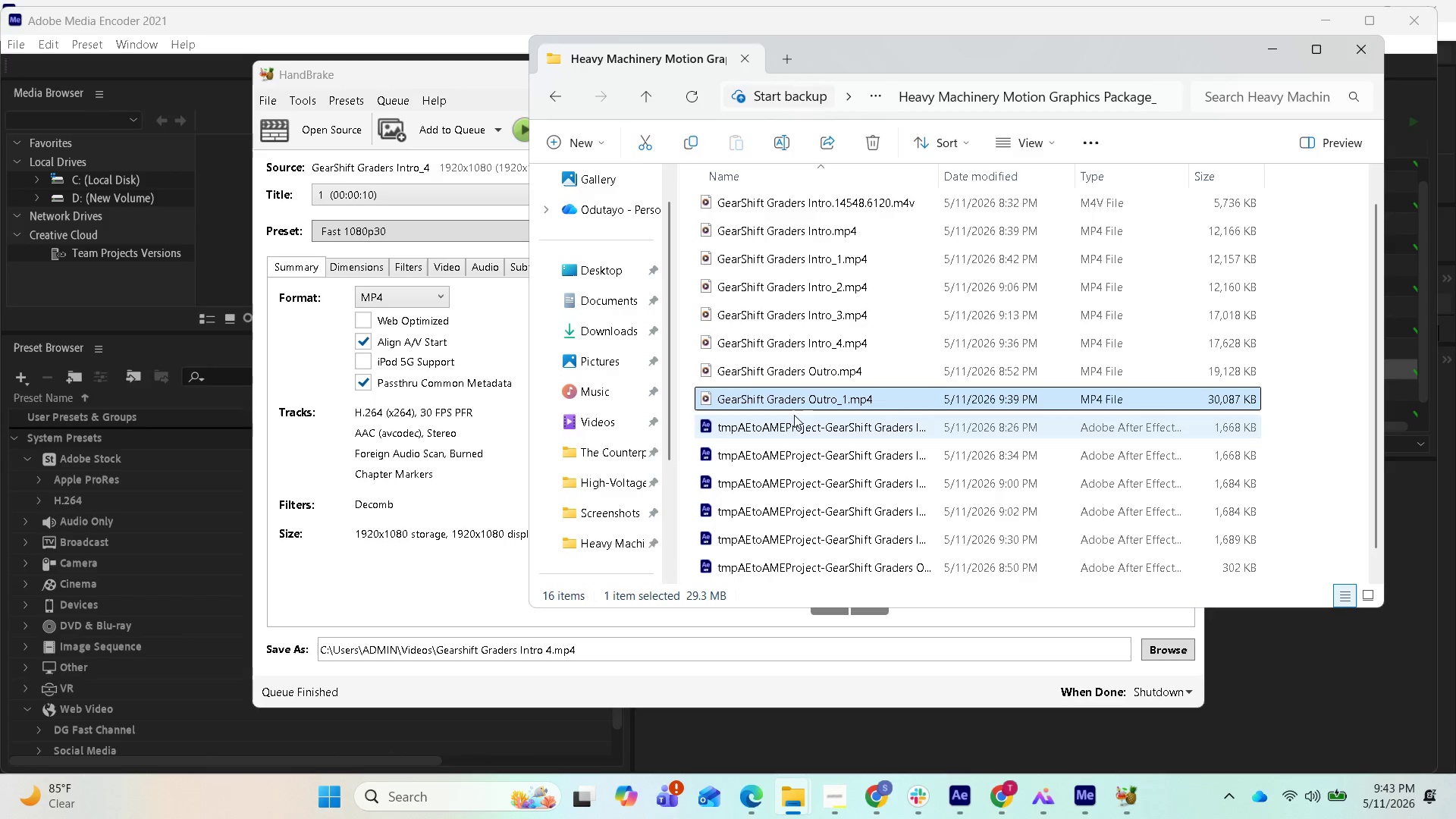 
left_click_drag(start_coordinate=[792, 406], to_coordinate=[444, 482])
 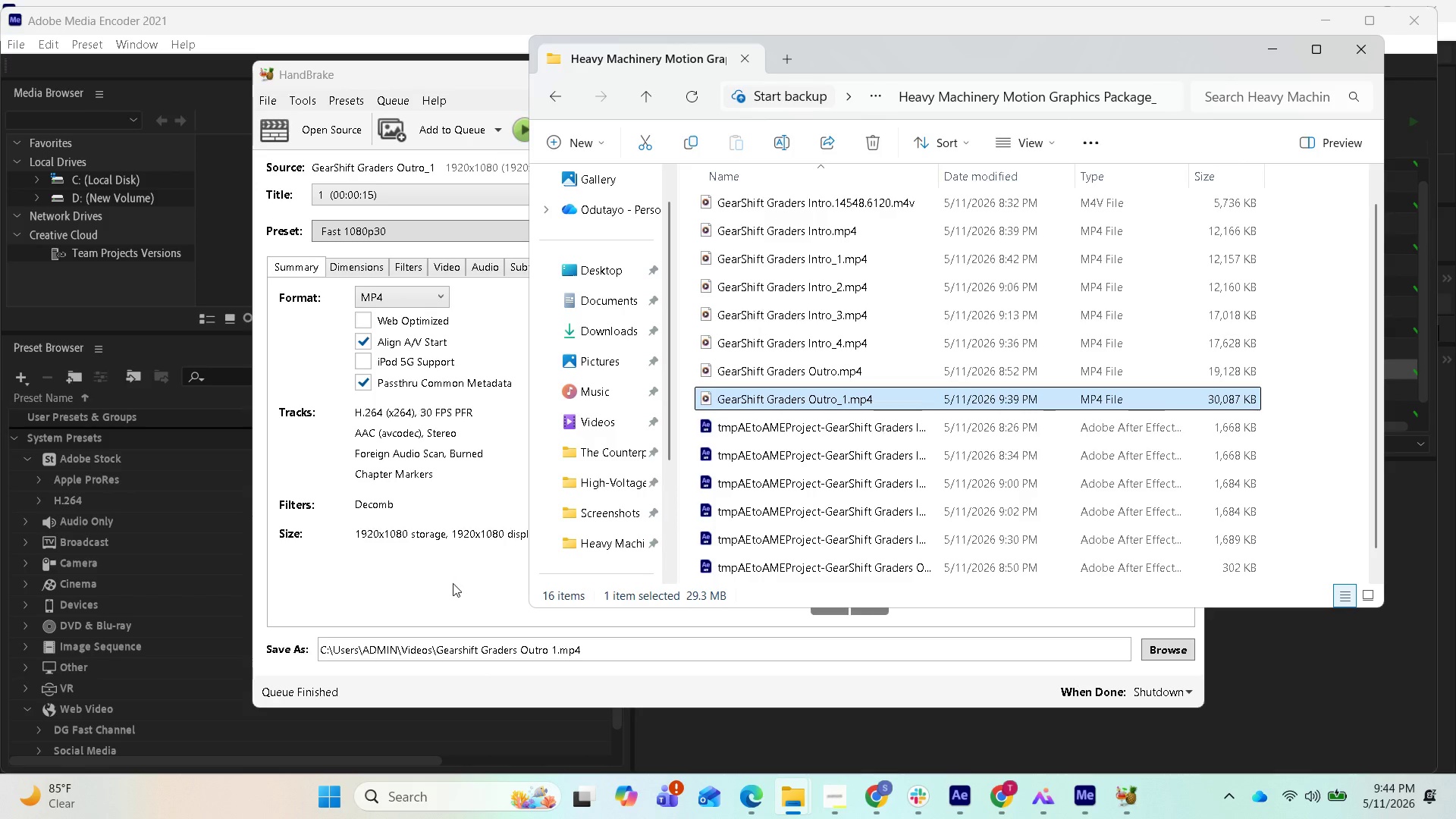 
left_click([451, 585])
 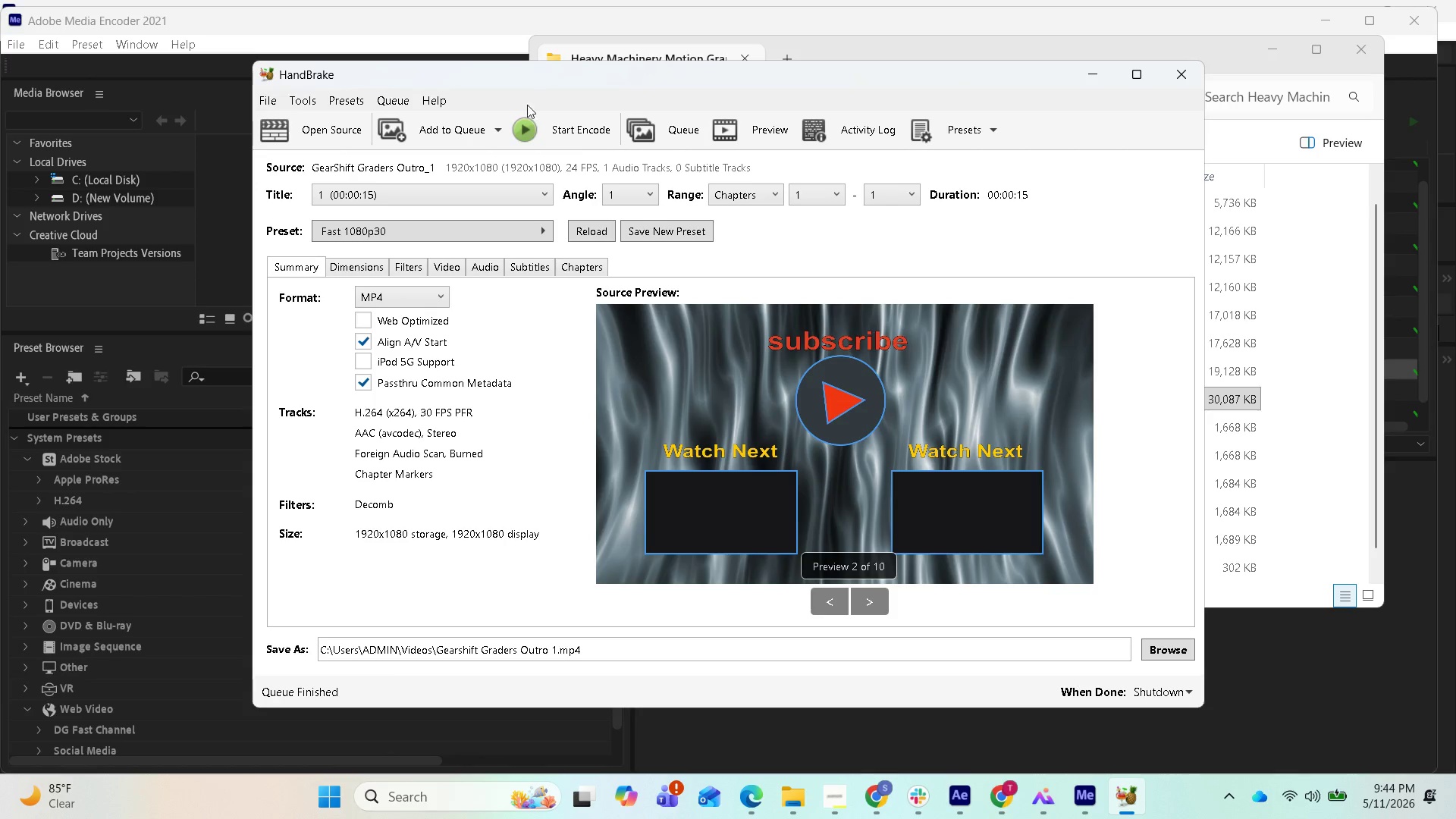 
left_click([524, 125])
 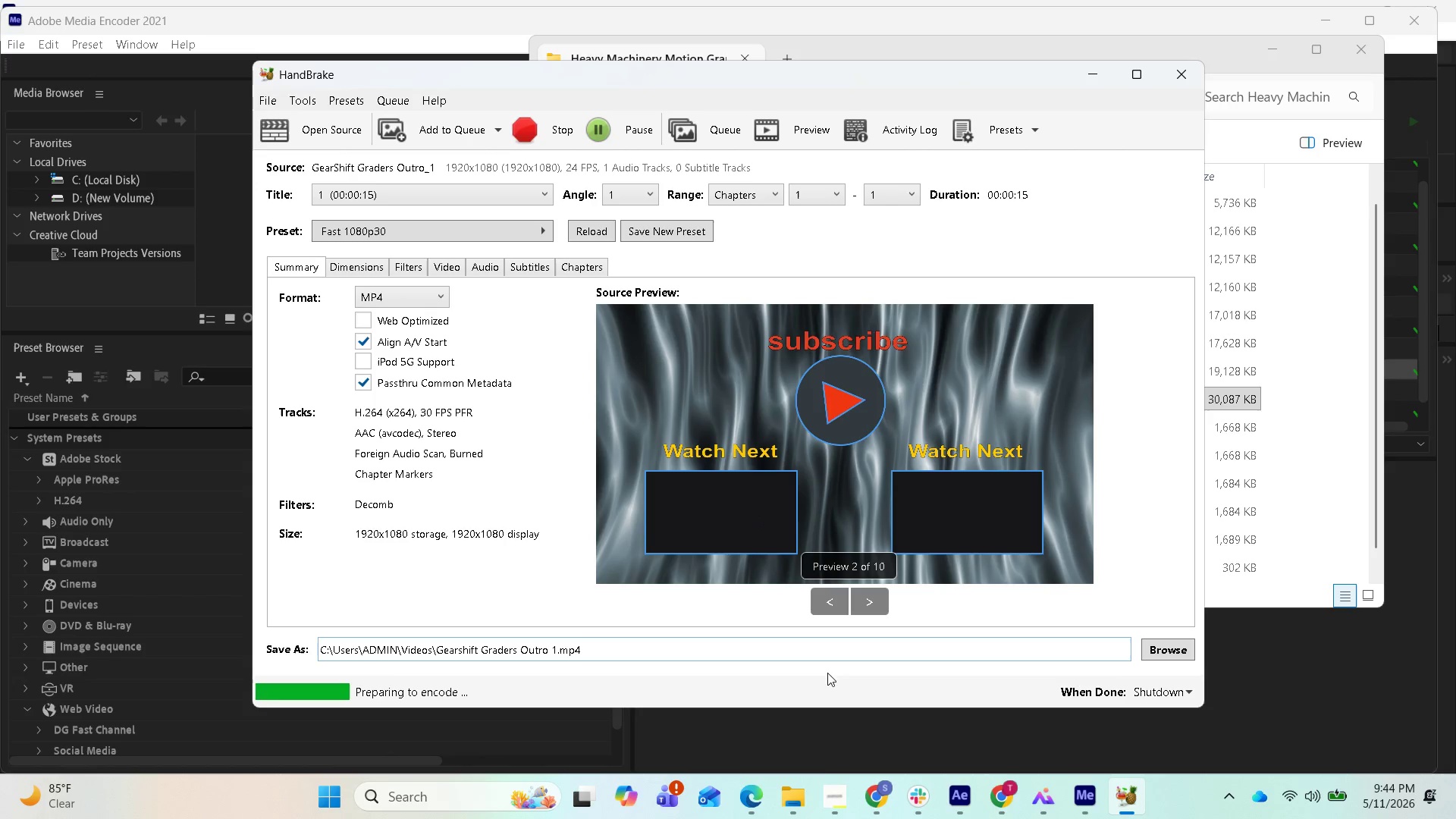 
left_click([829, 802])